 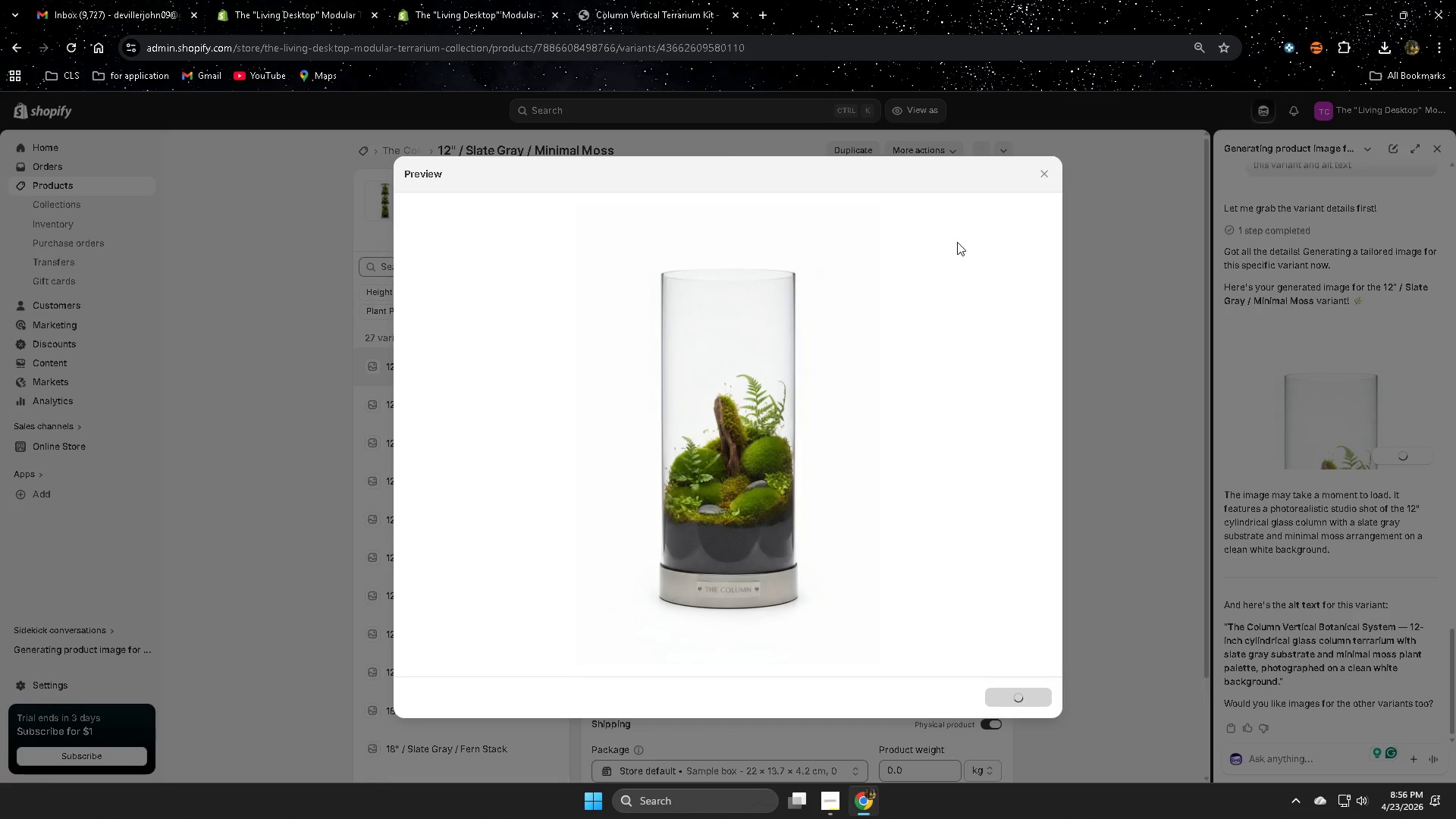 
left_click([616, 209])
 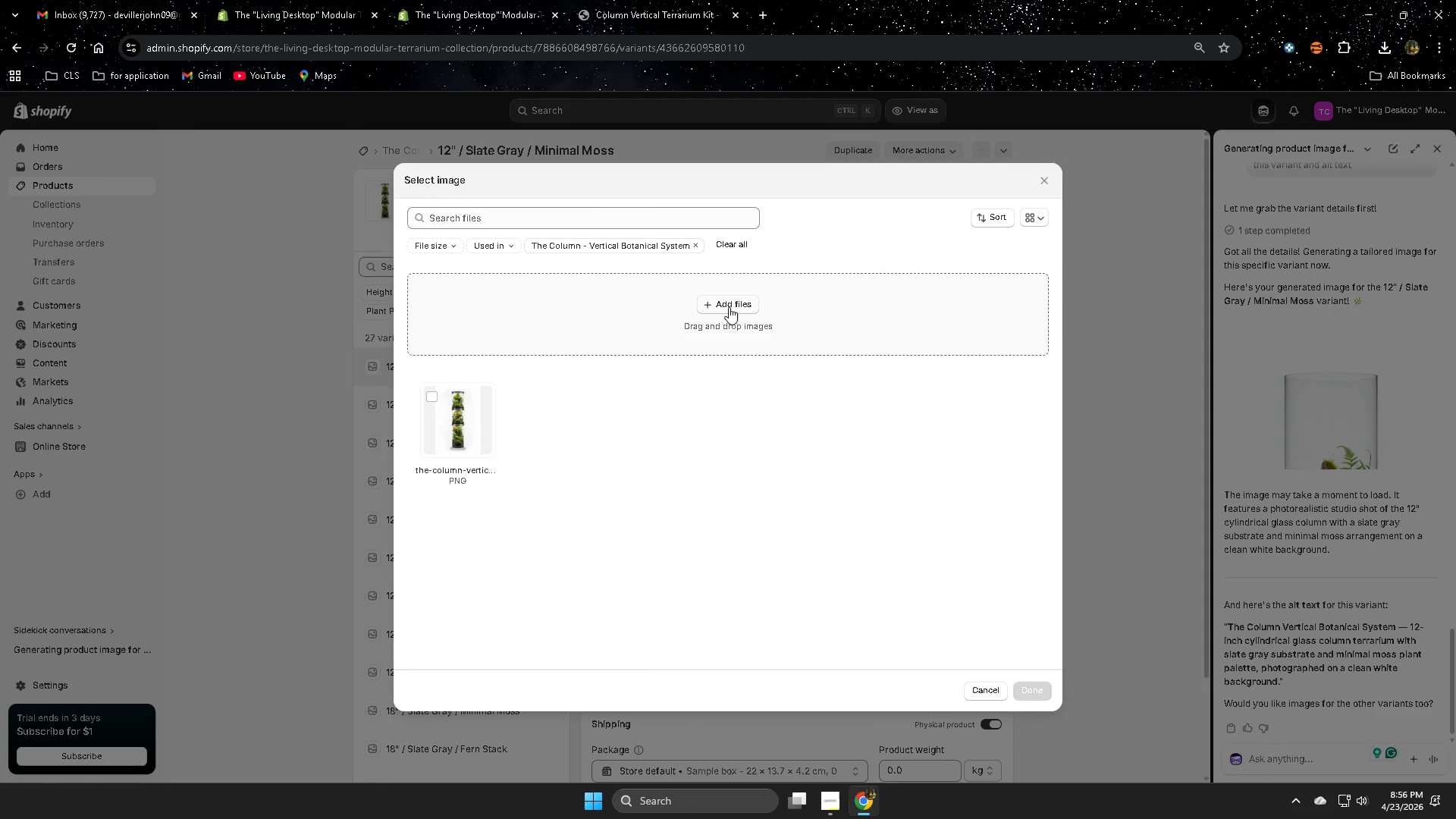 
left_click([1042, 177])
 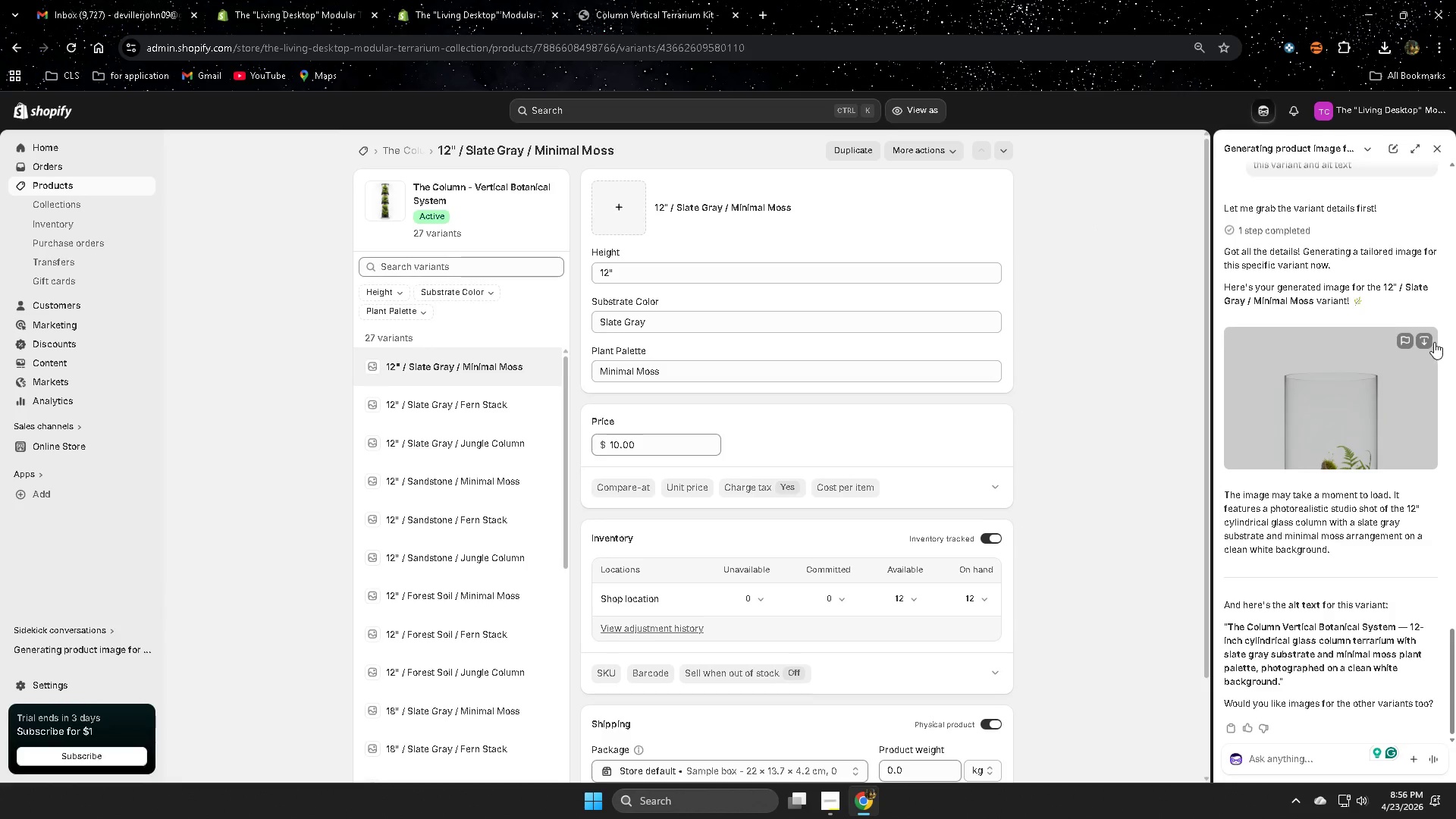 
left_click([1426, 340])
 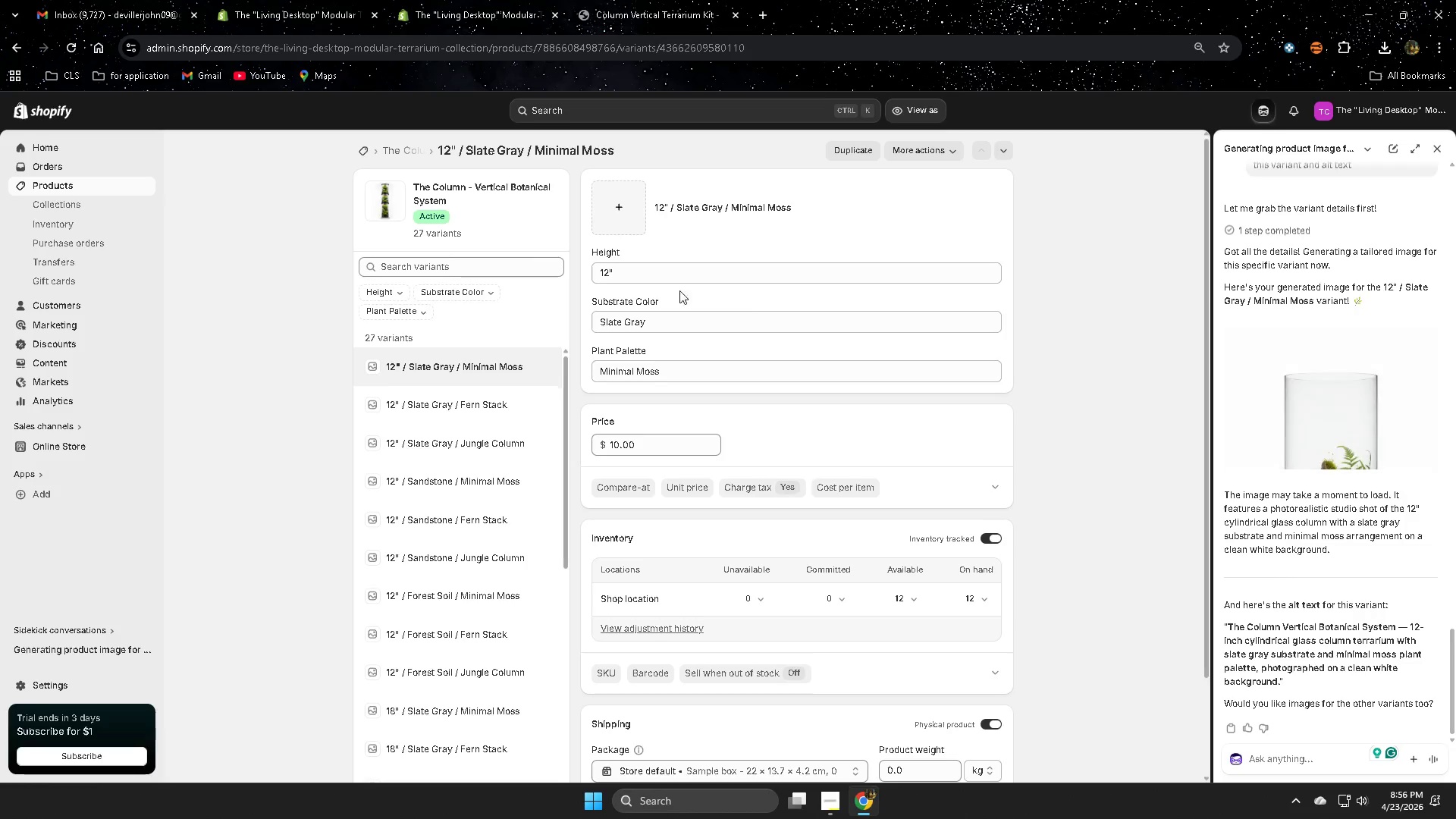 
left_click([624, 212])
 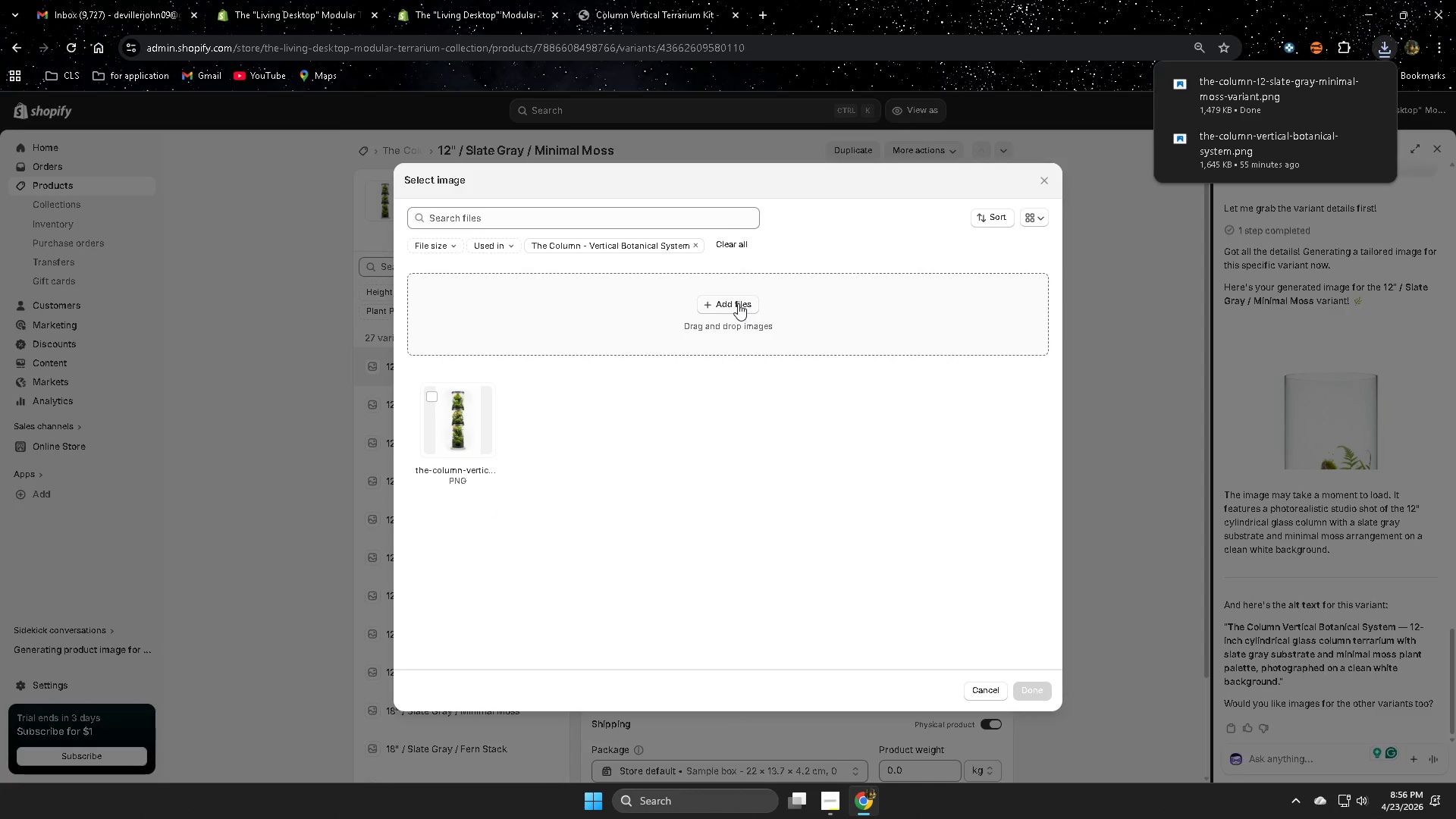 
left_click([738, 303])
 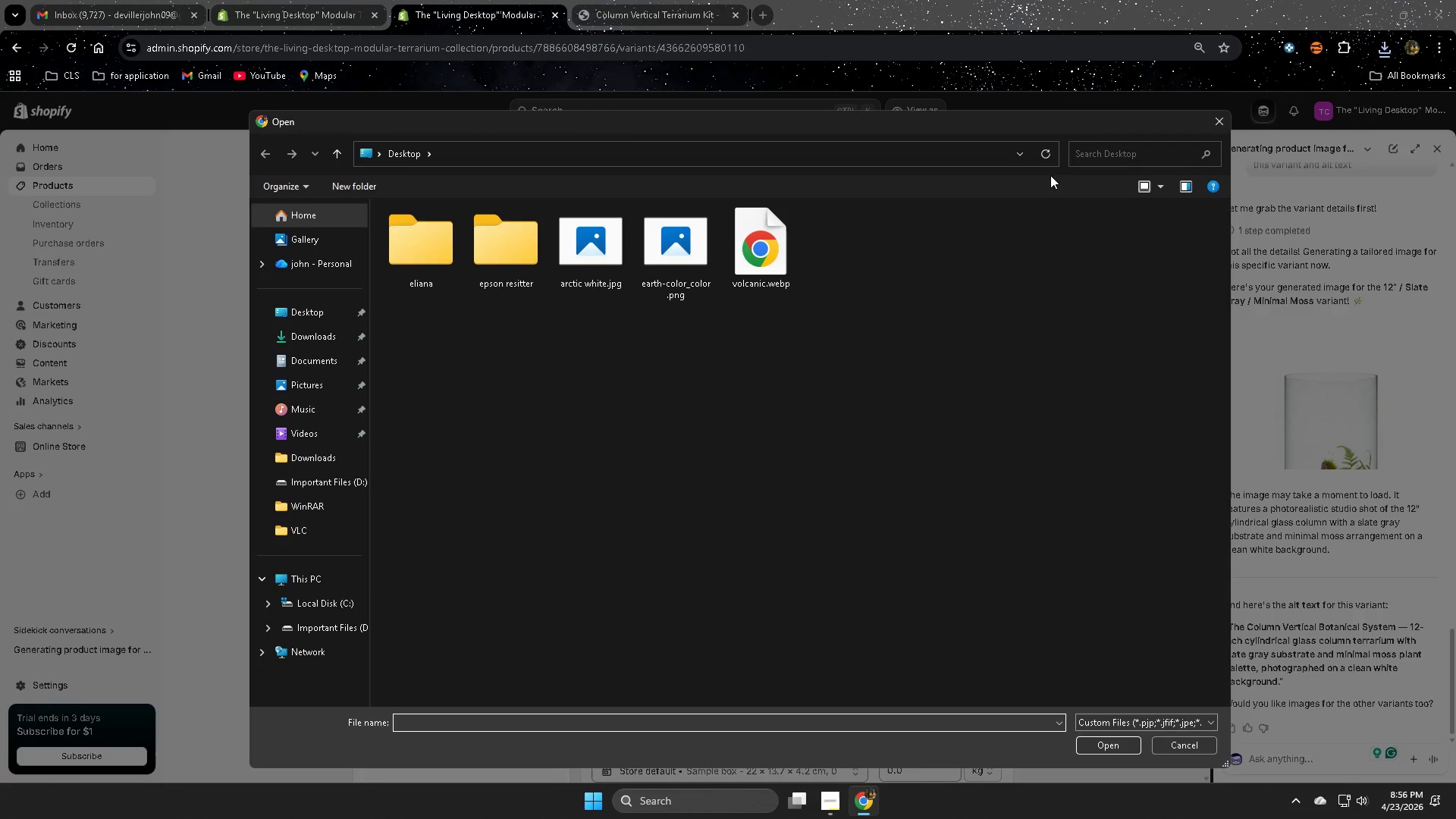 
left_click([1220, 127])
 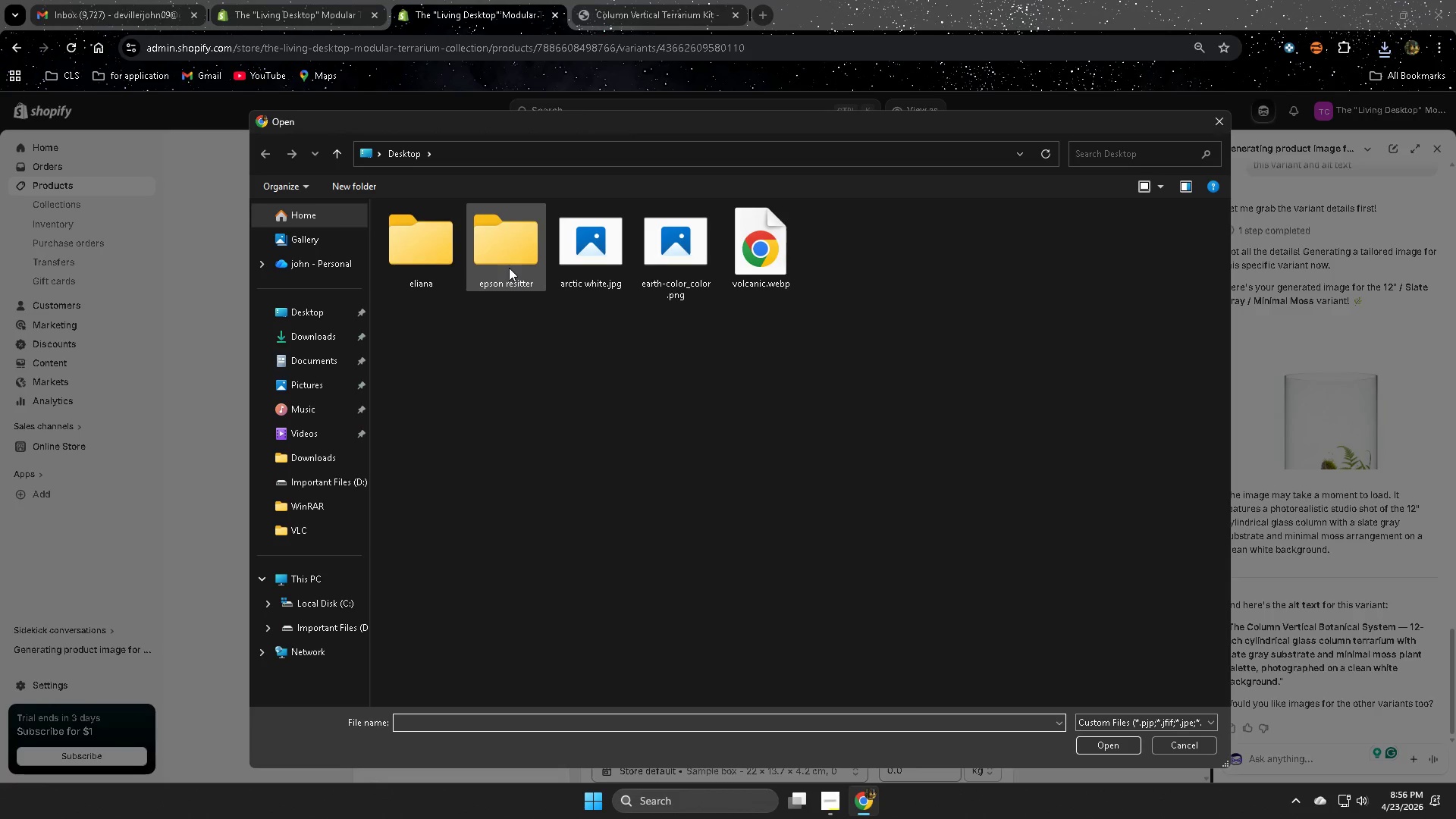 
wait(5.66)
 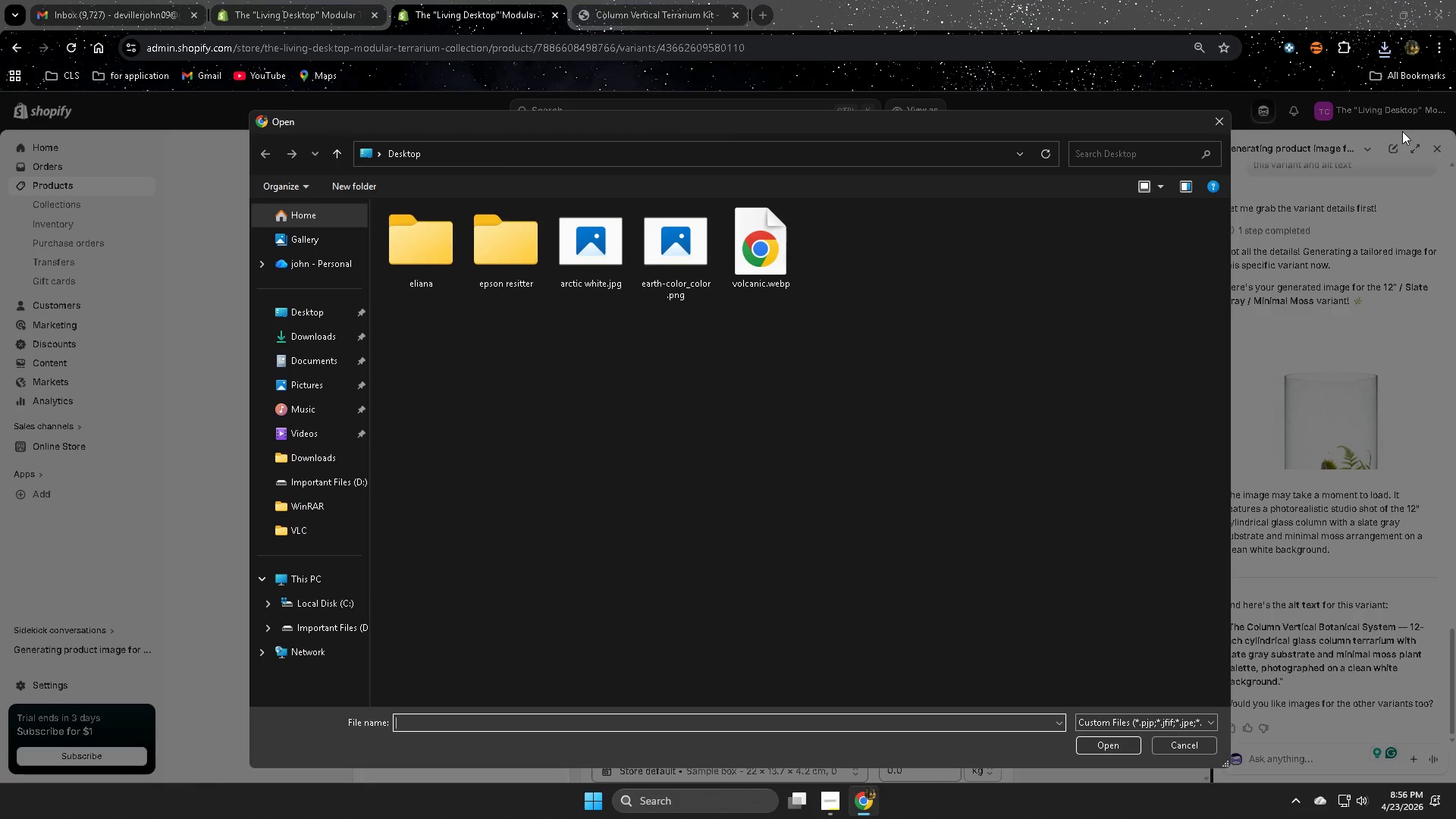 
left_click([1224, 120])
 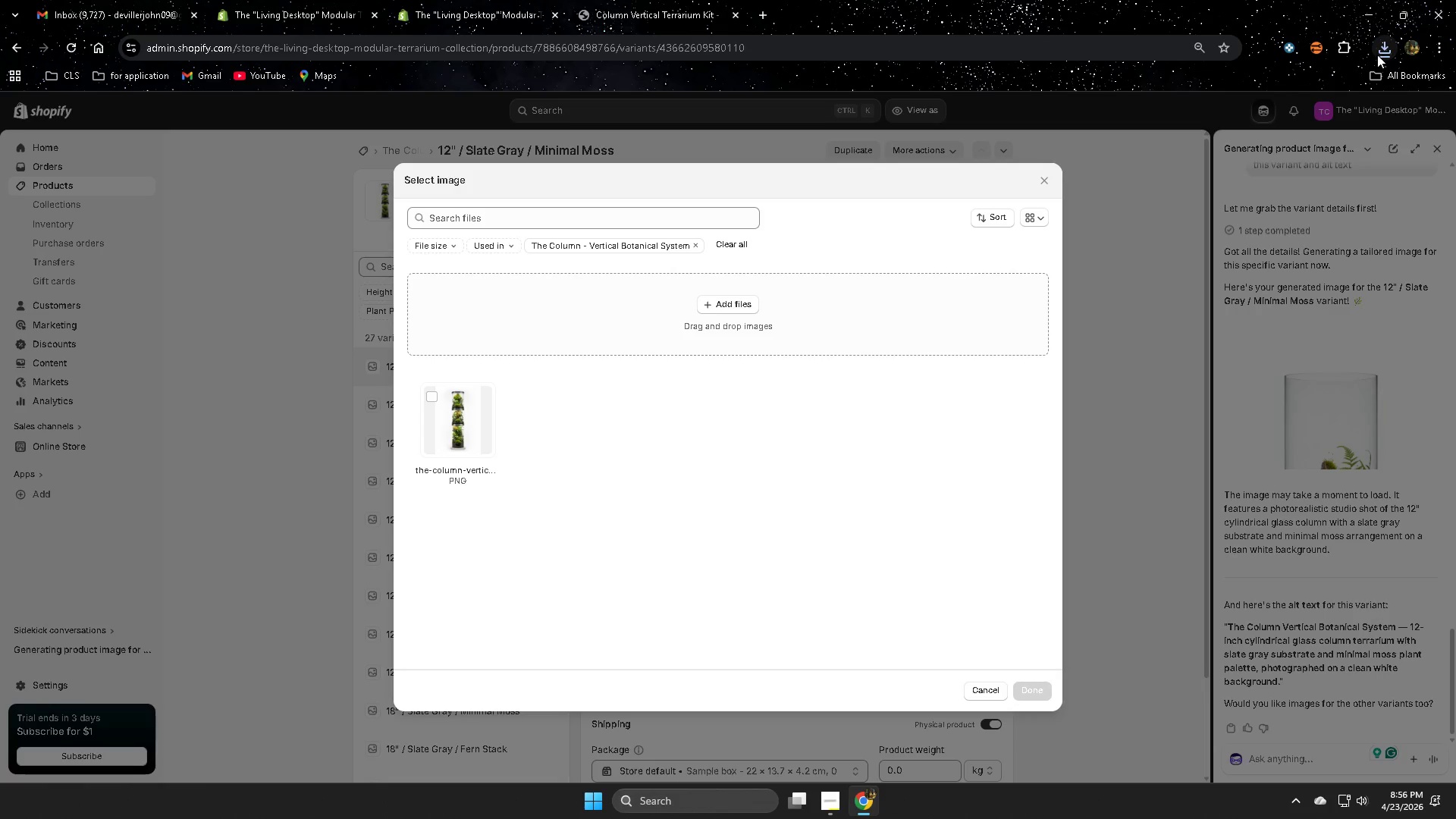 
left_click_drag(start_coordinate=[1380, 52], to_coordinate=[721, 362])
 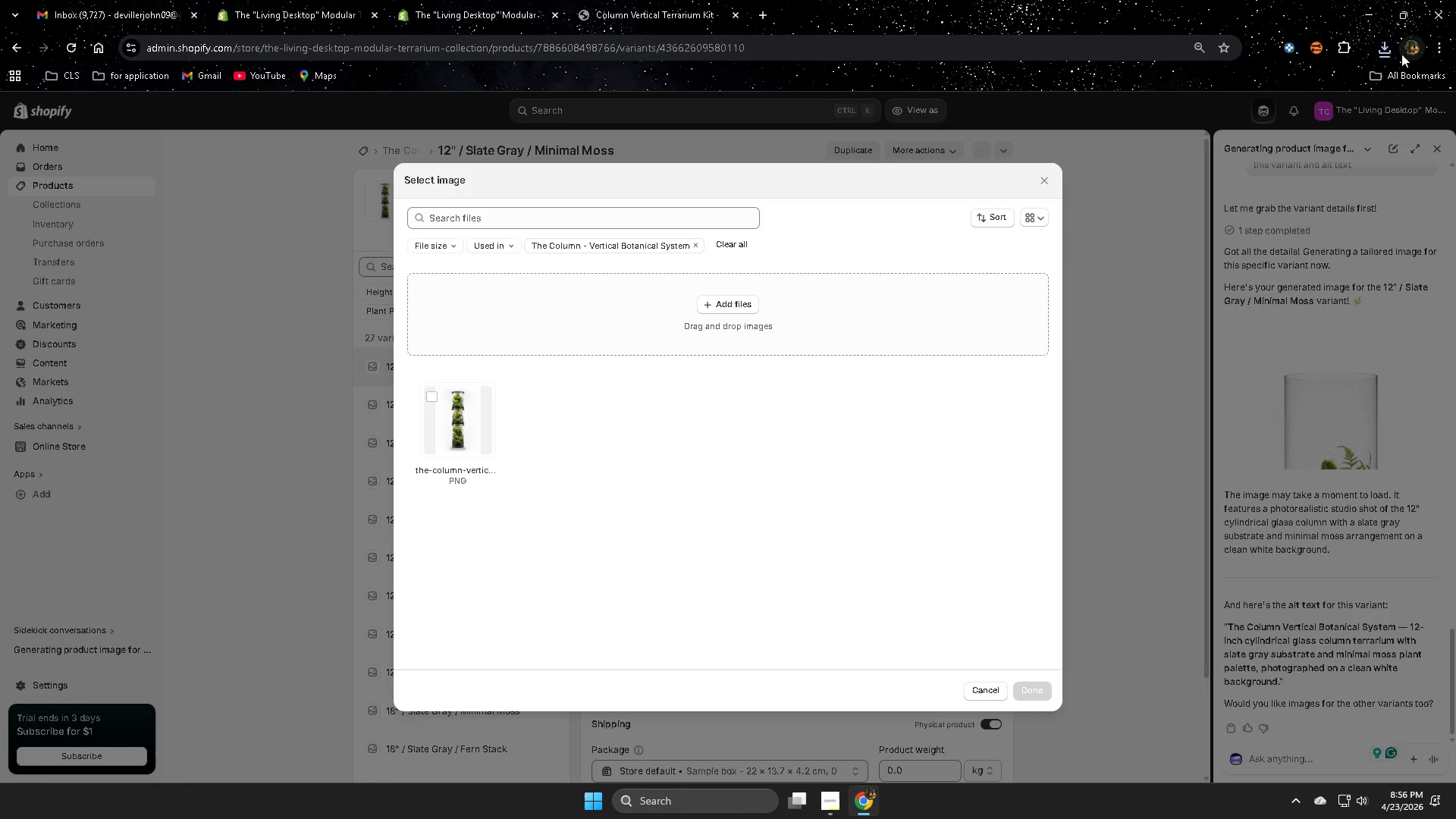 
left_click([1390, 51])
 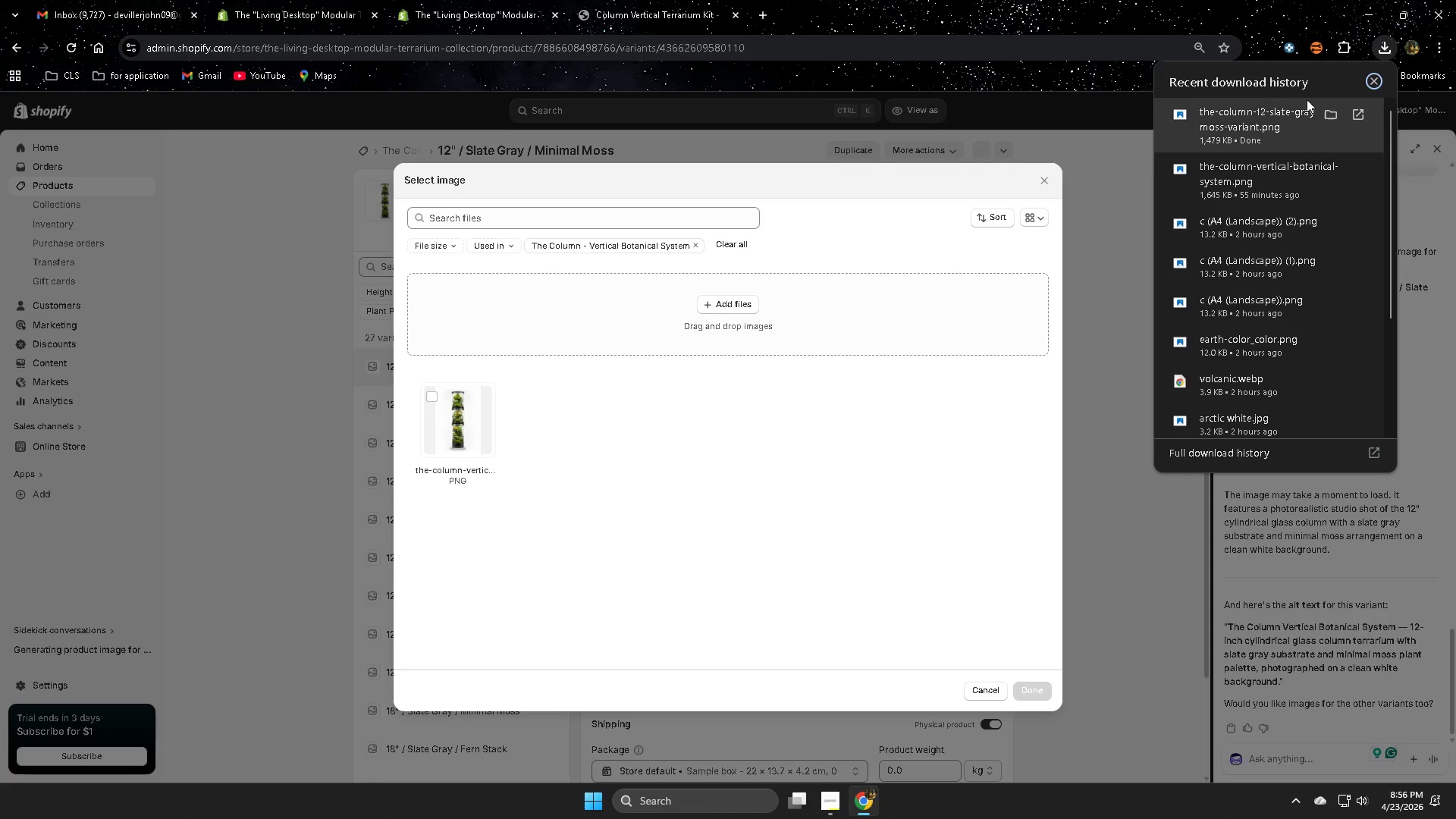 
left_click_drag(start_coordinate=[1247, 114], to_coordinate=[789, 372])
 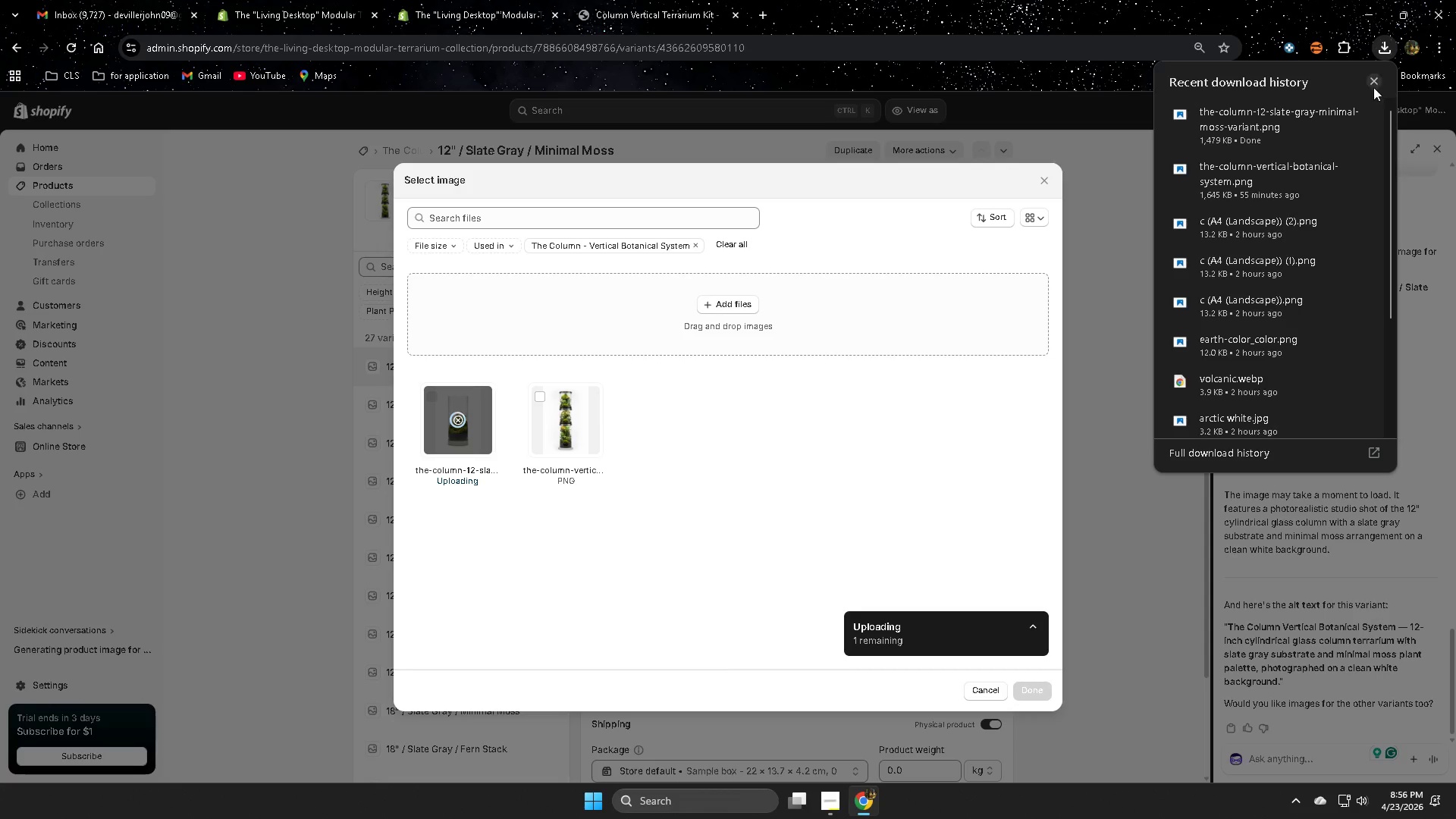 
left_click([1377, 82])
 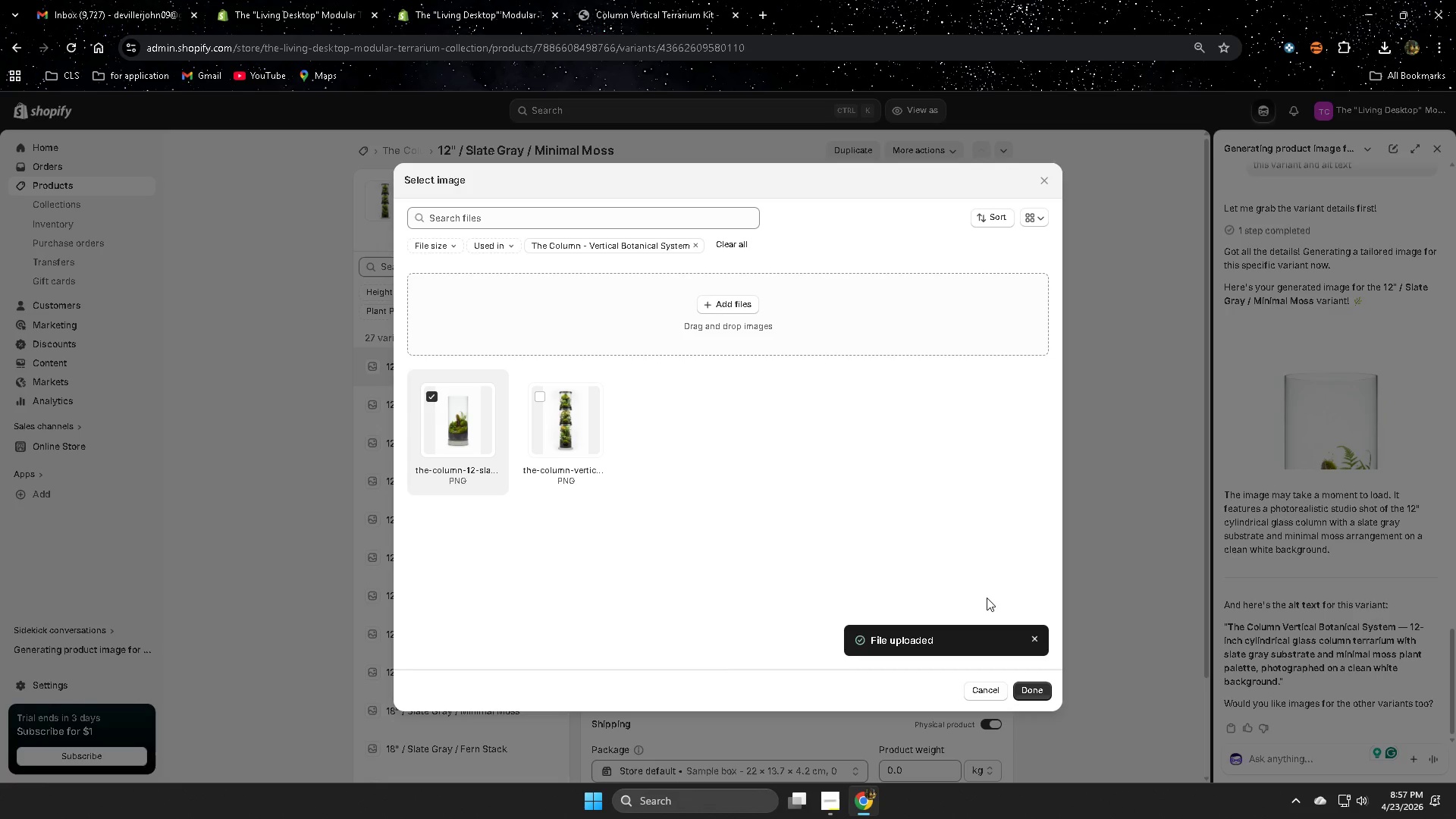 
wait(5.66)
 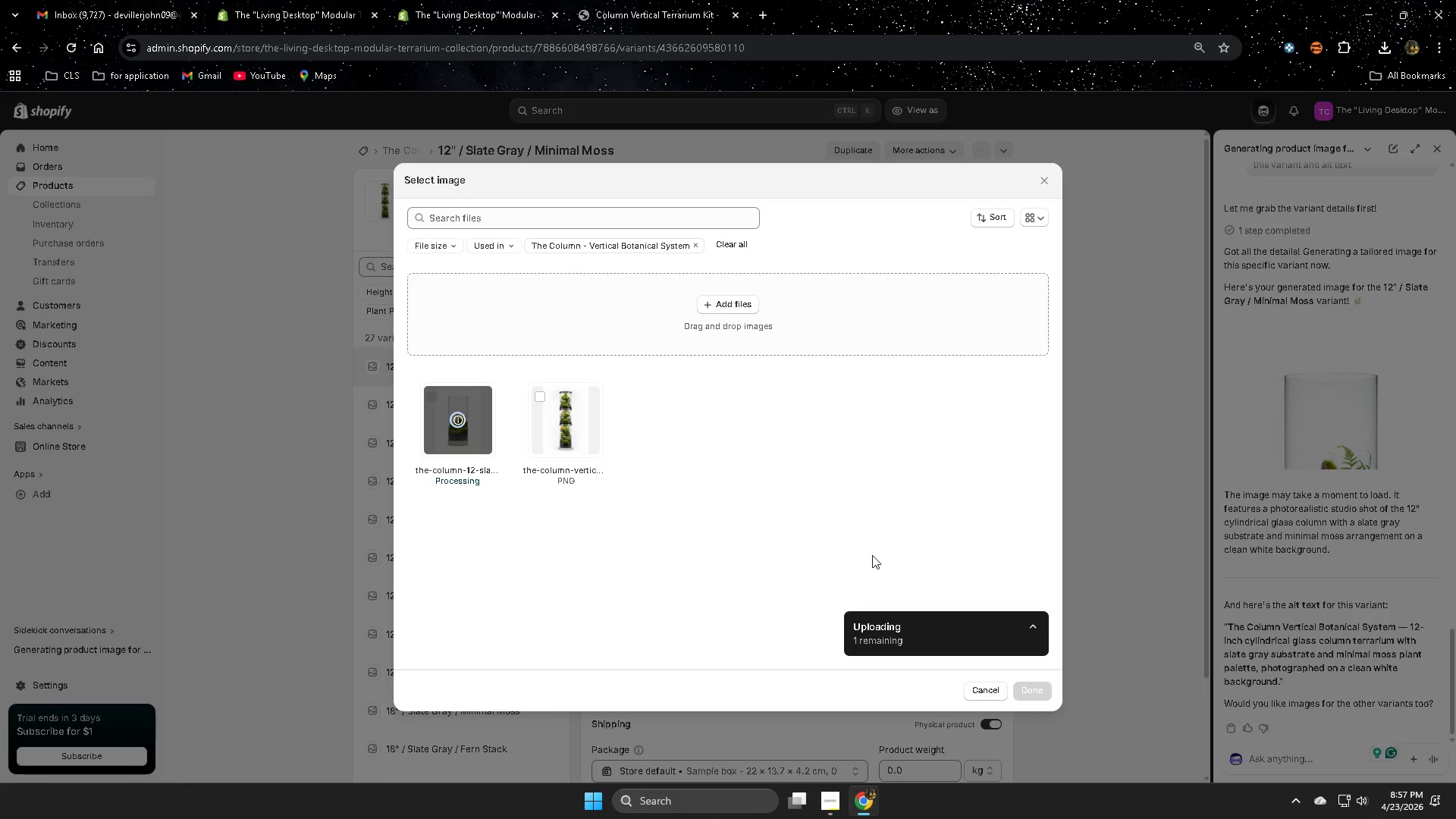 
left_click_drag(start_coordinate=[1035, 698], to_coordinate=[1035, 694])
 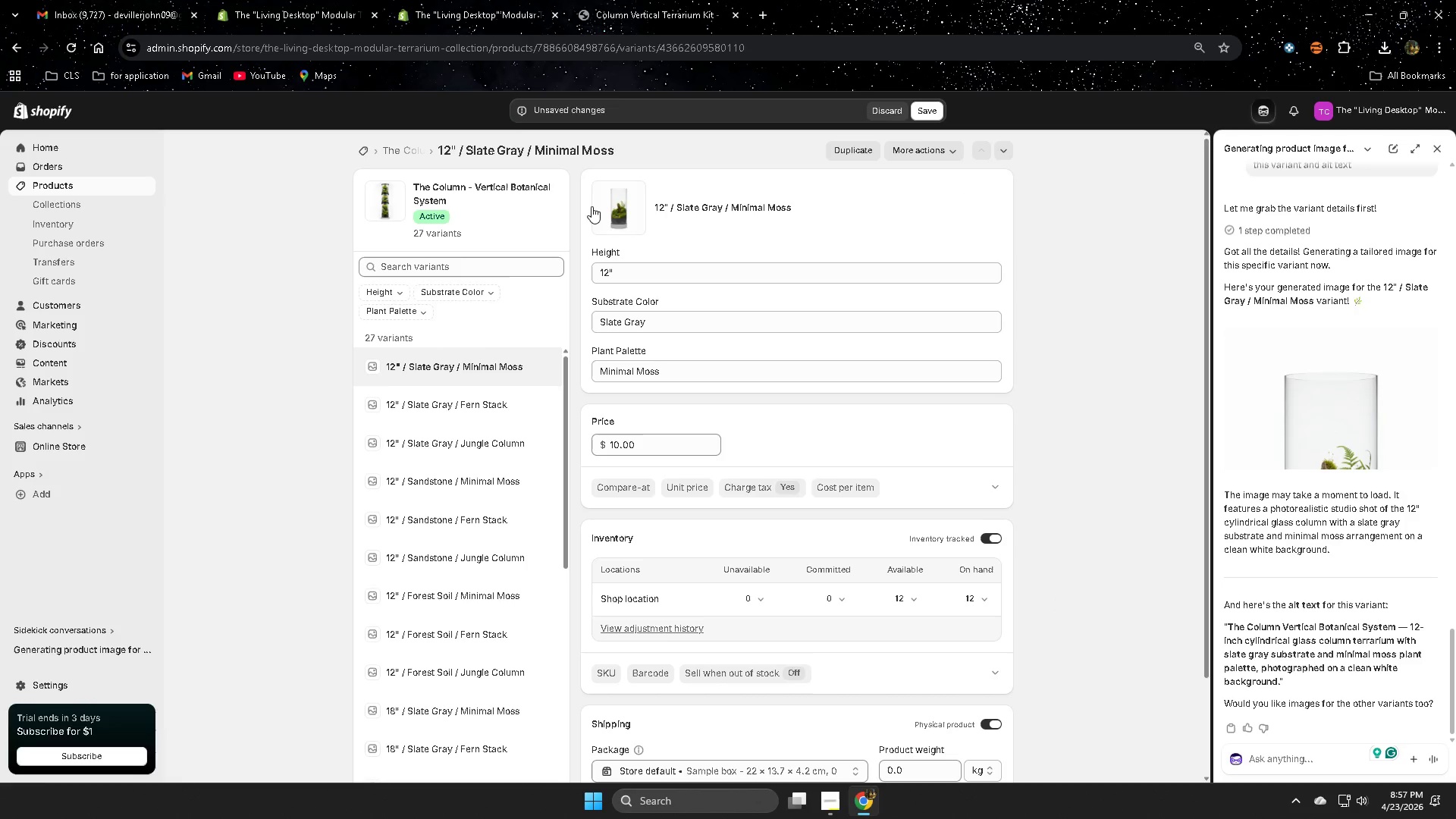 
left_click([620, 209])
 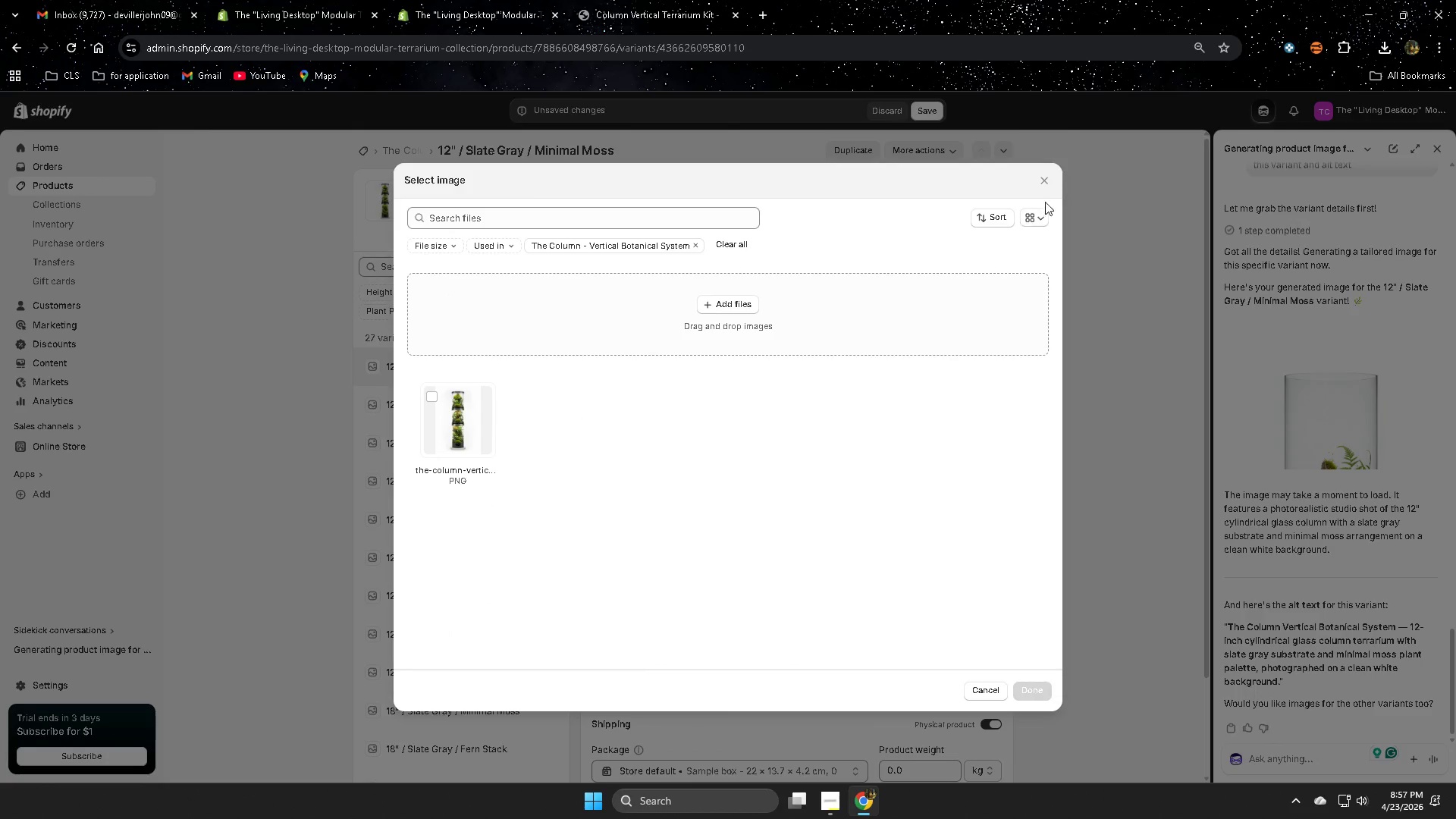 
left_click([1046, 184])
 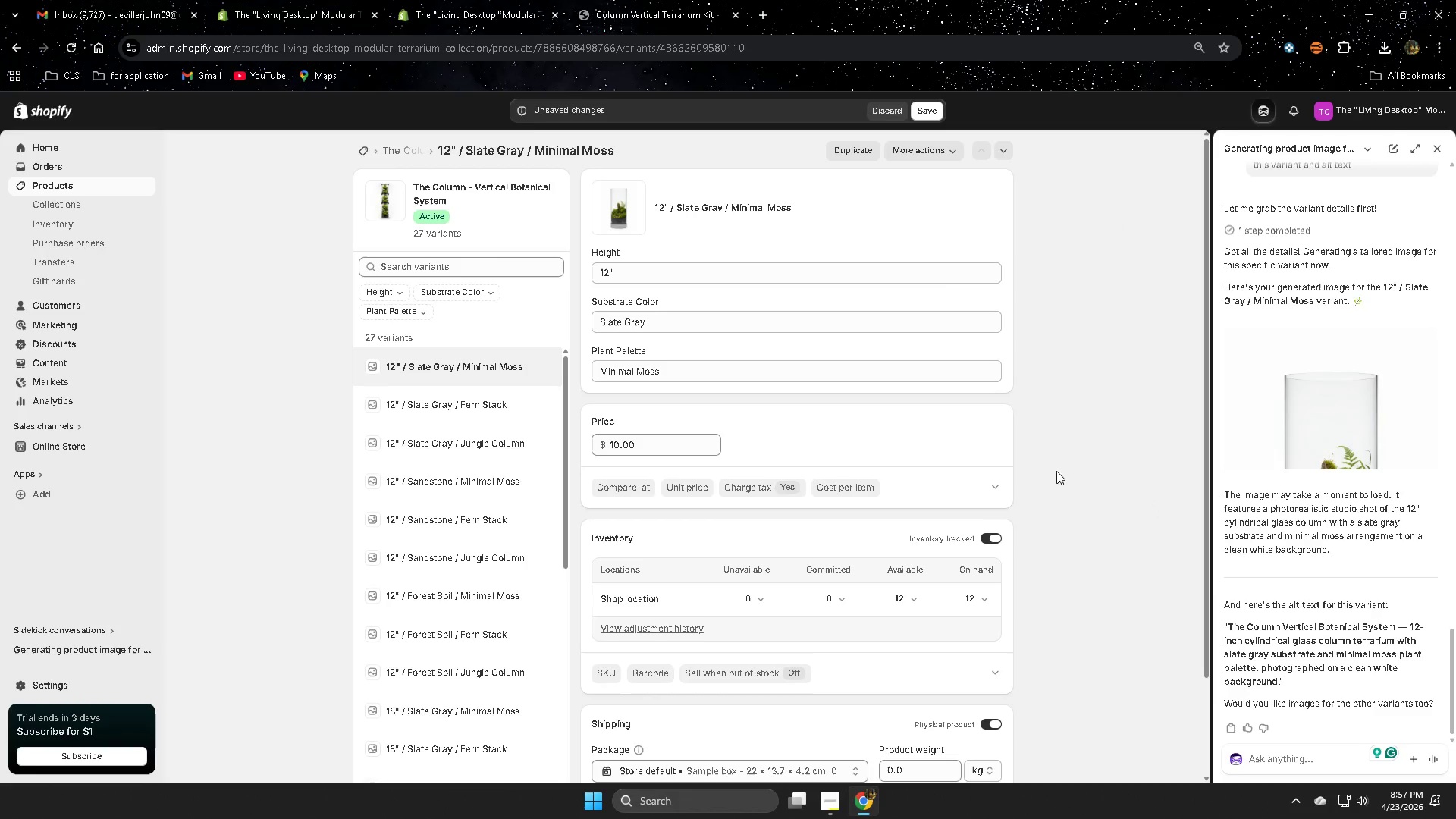 
left_click([935, 111])
 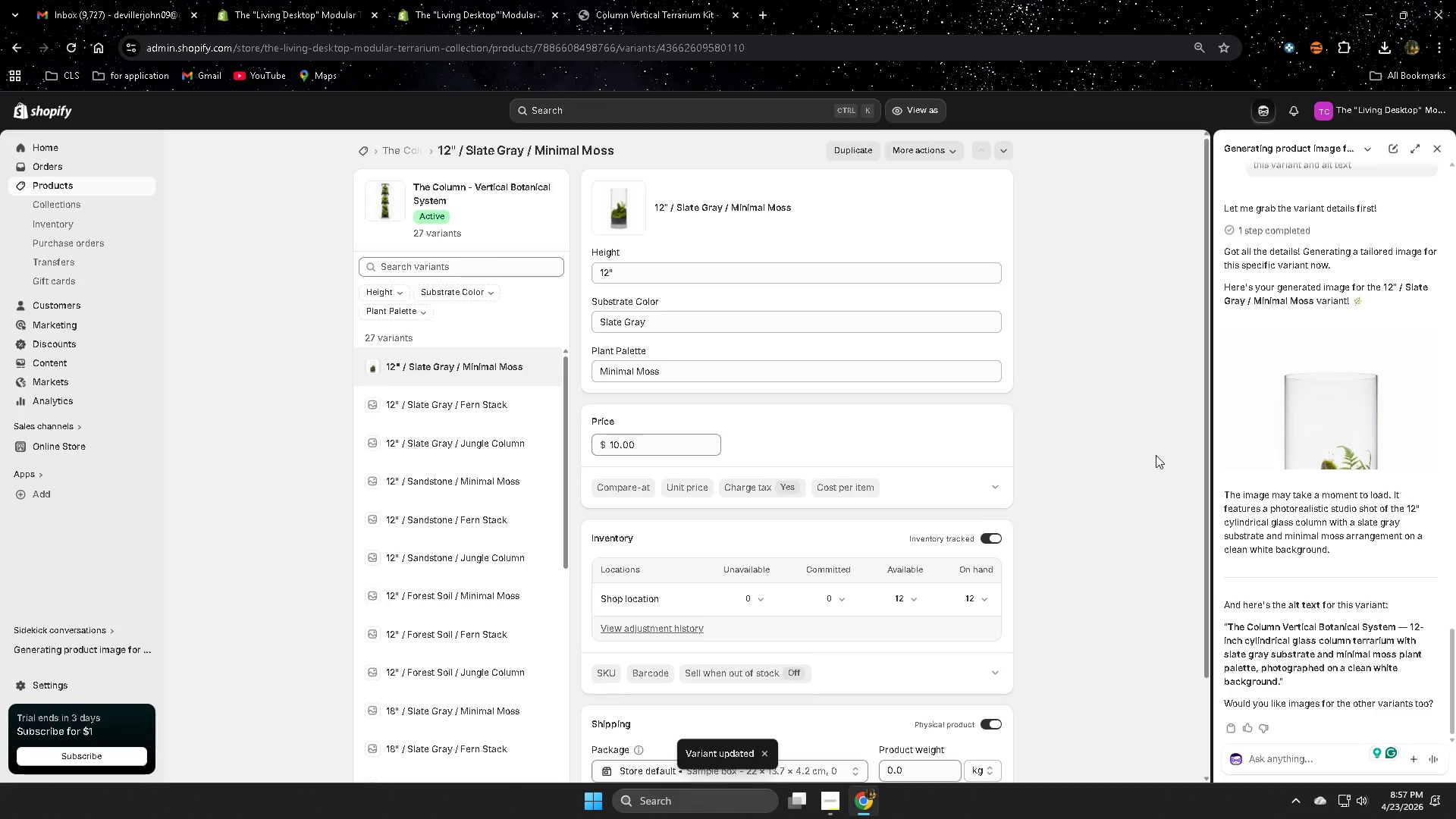 
scroll: coordinate [1062, 500], scroll_direction: none, amount: 0.0
 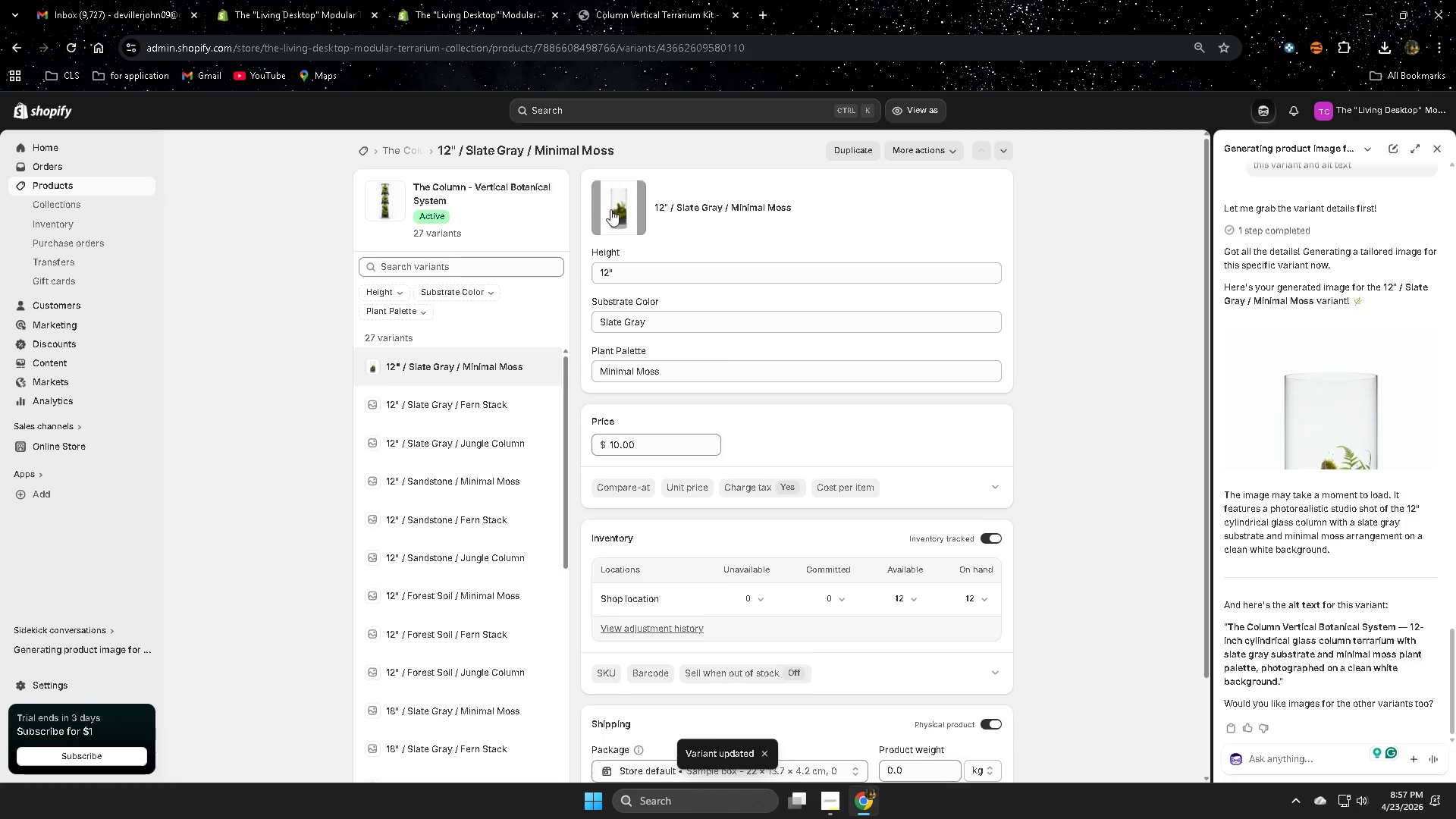 
right_click([610, 205])
 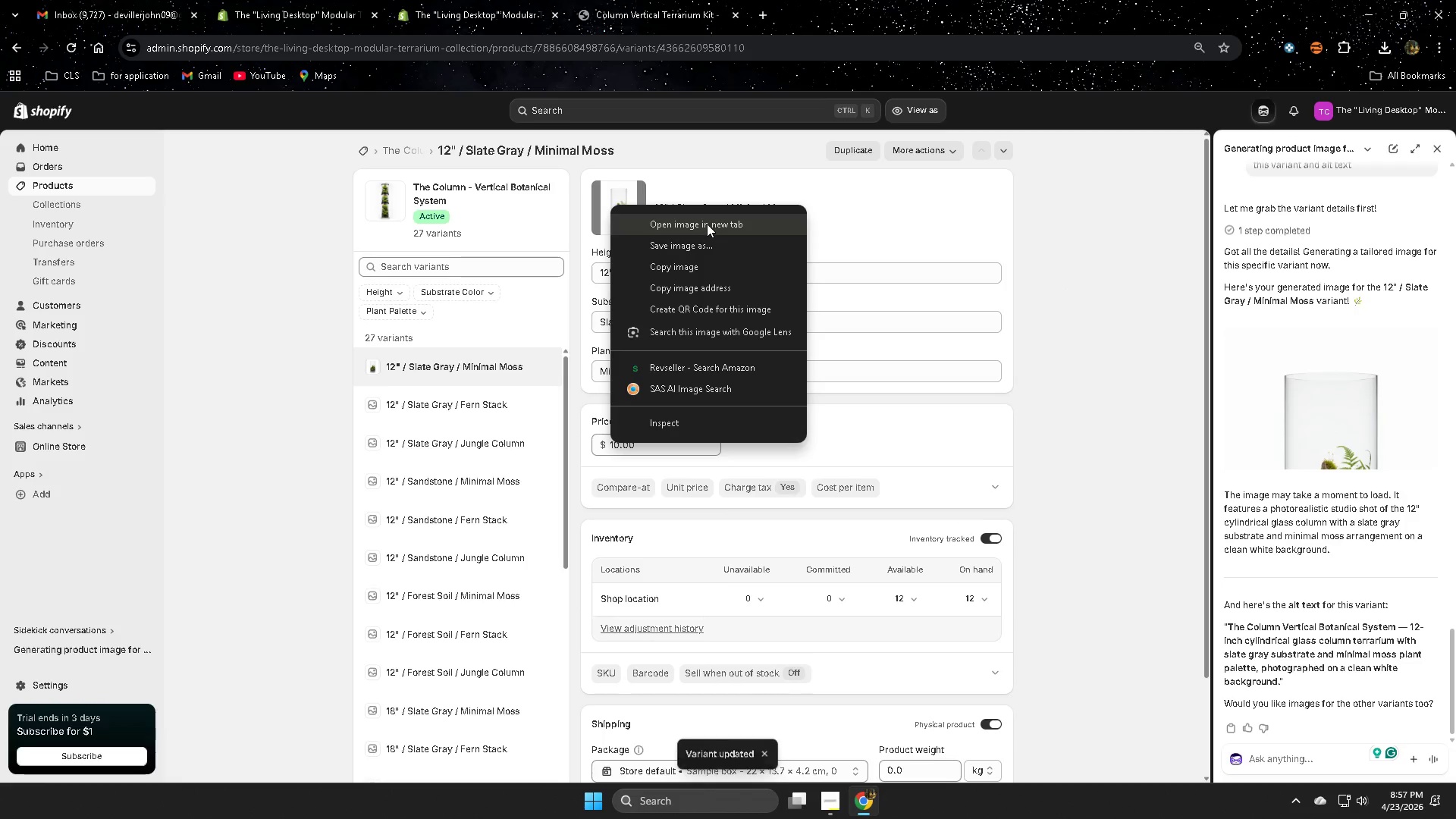 
left_click([707, 224])
 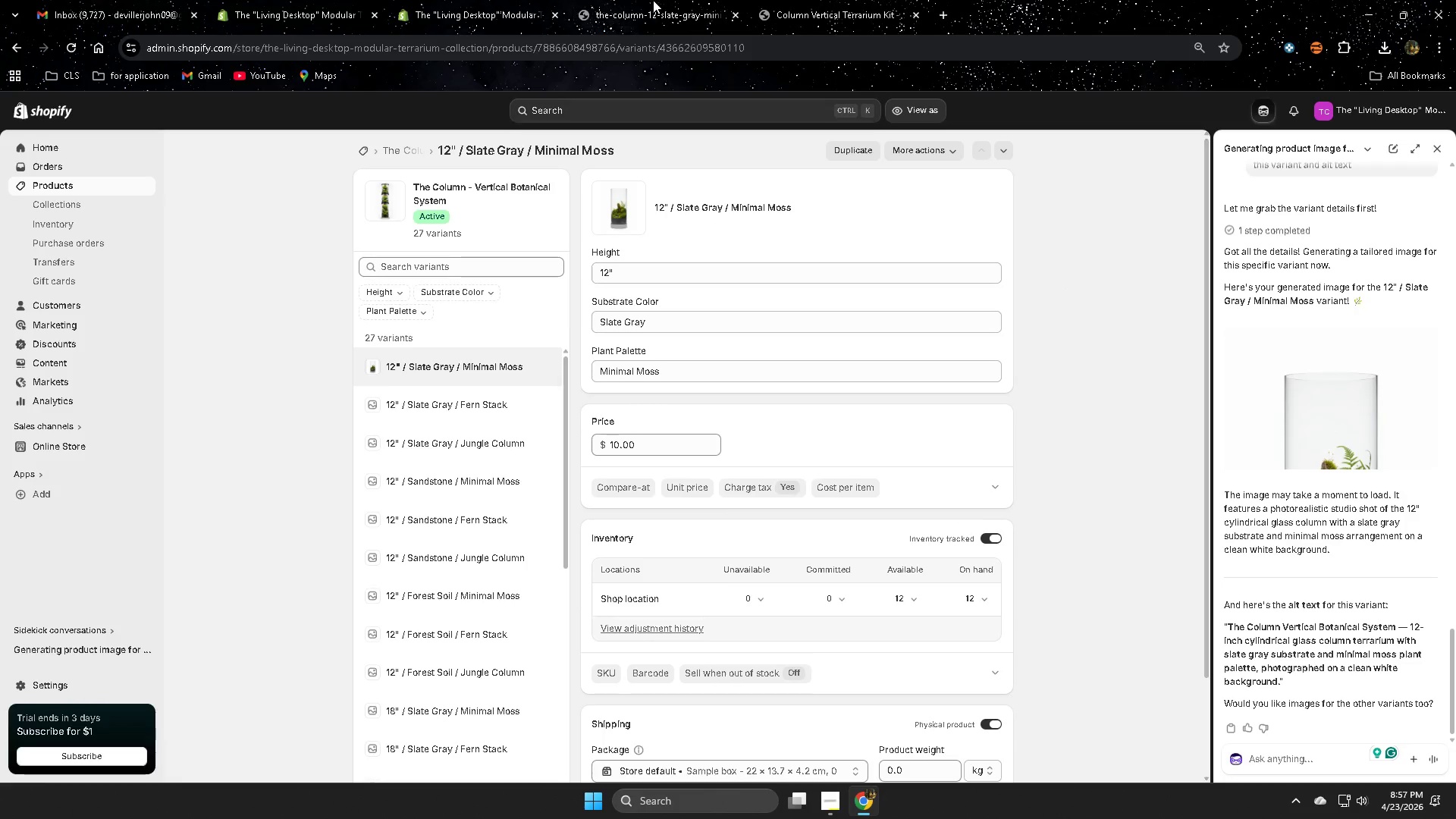 
left_click([653, 0])
 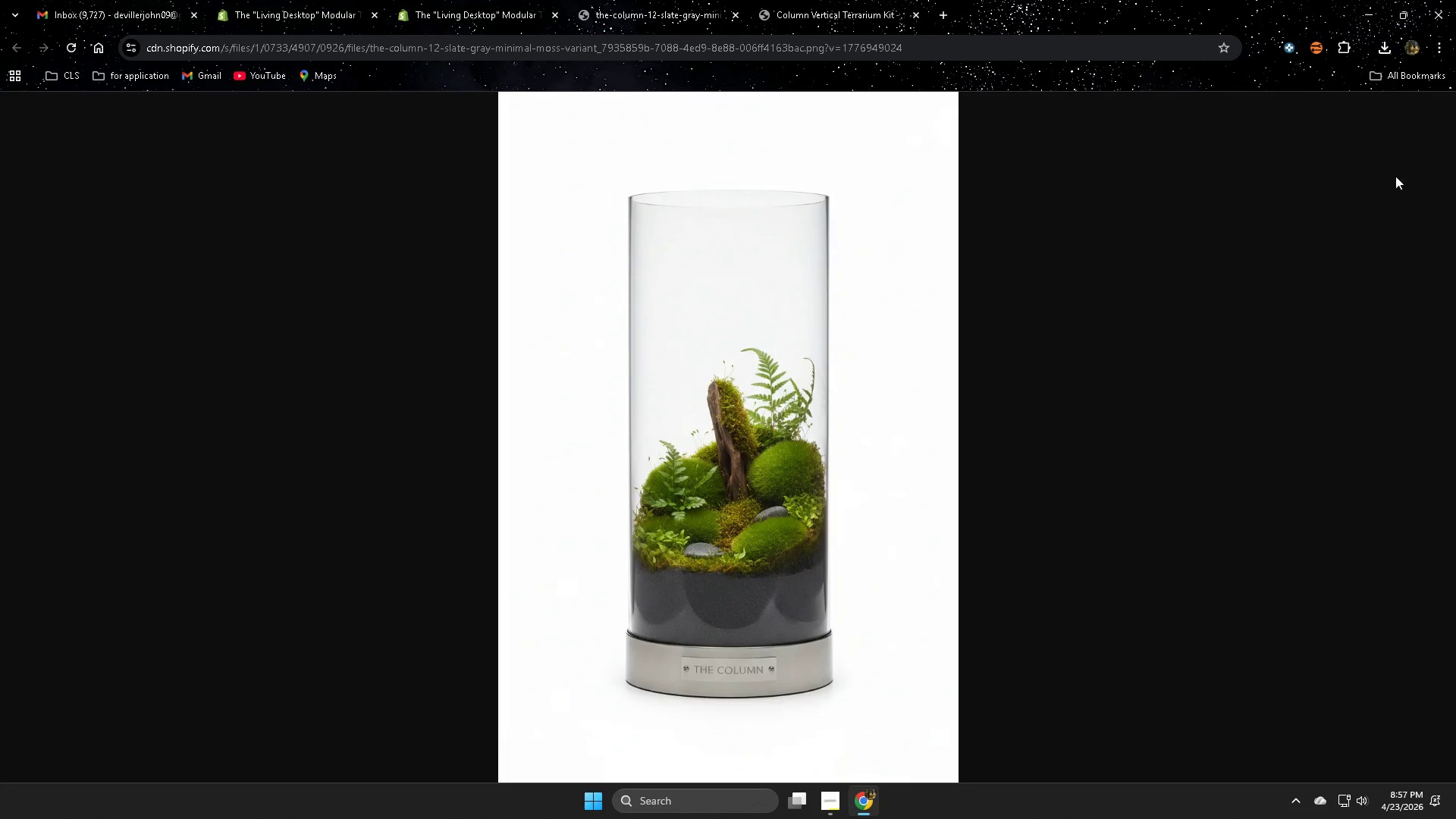 
left_click([1227, 263])
 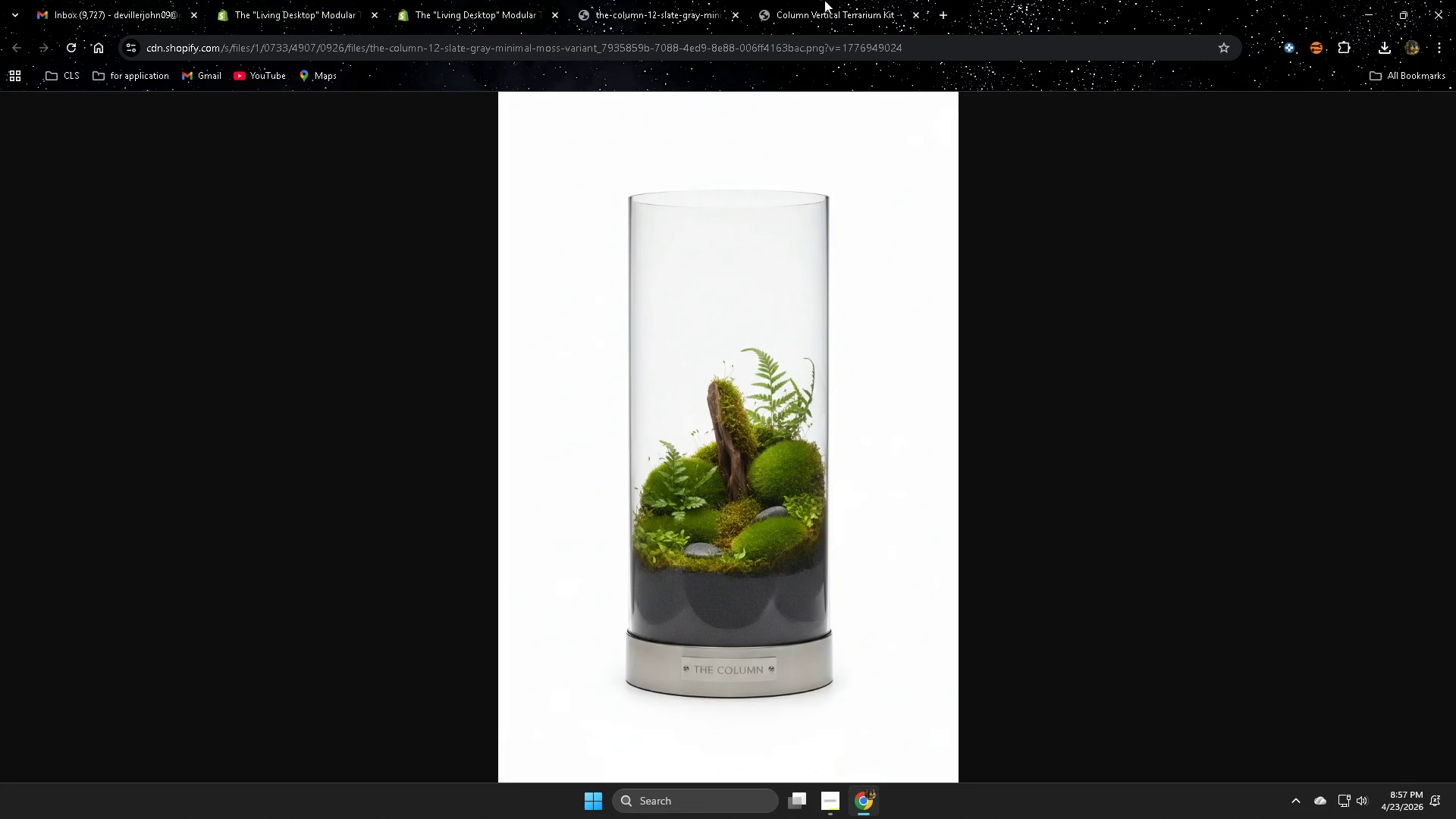 
left_click([861, 0])
 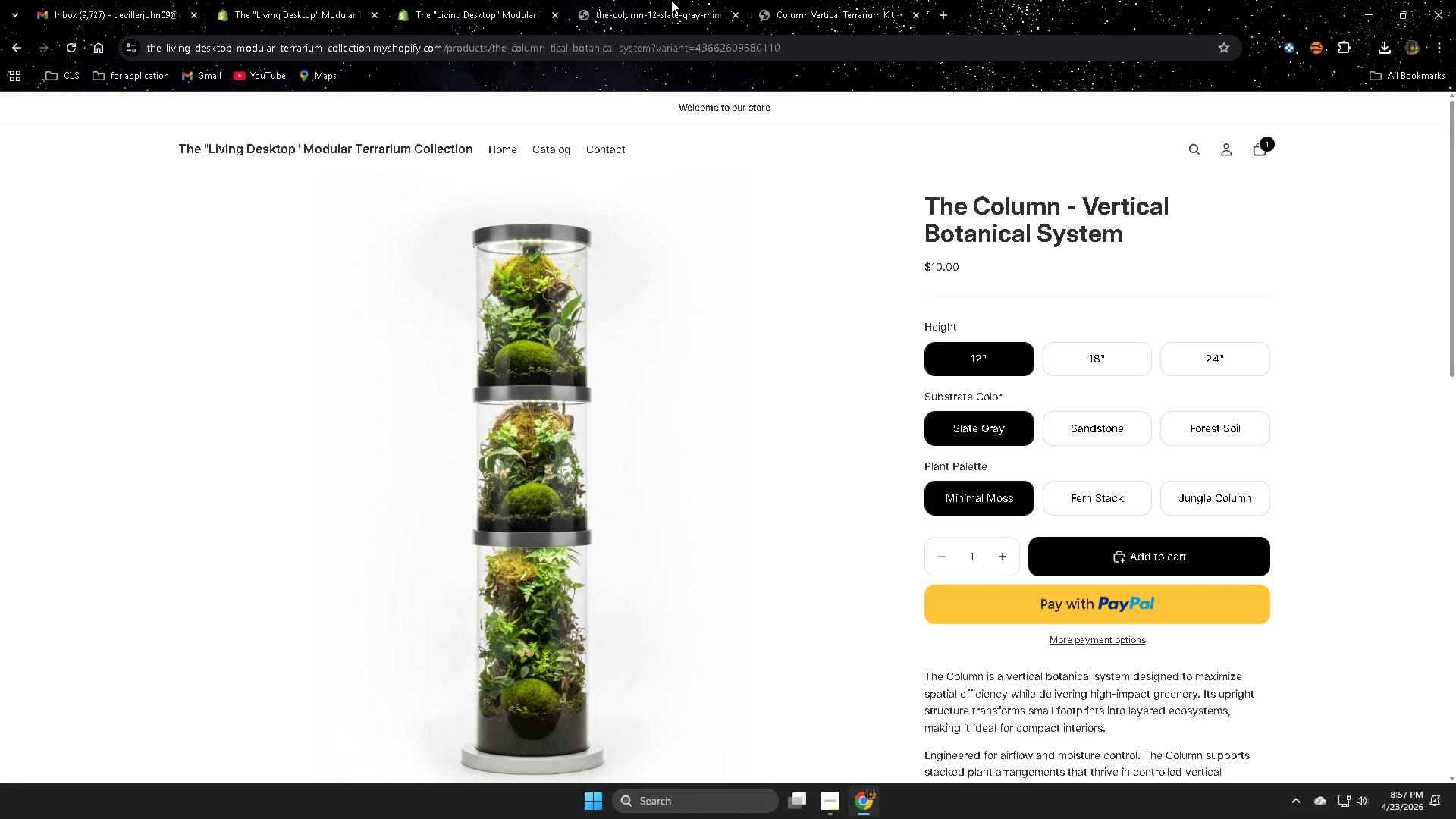 
left_click([656, 0])
 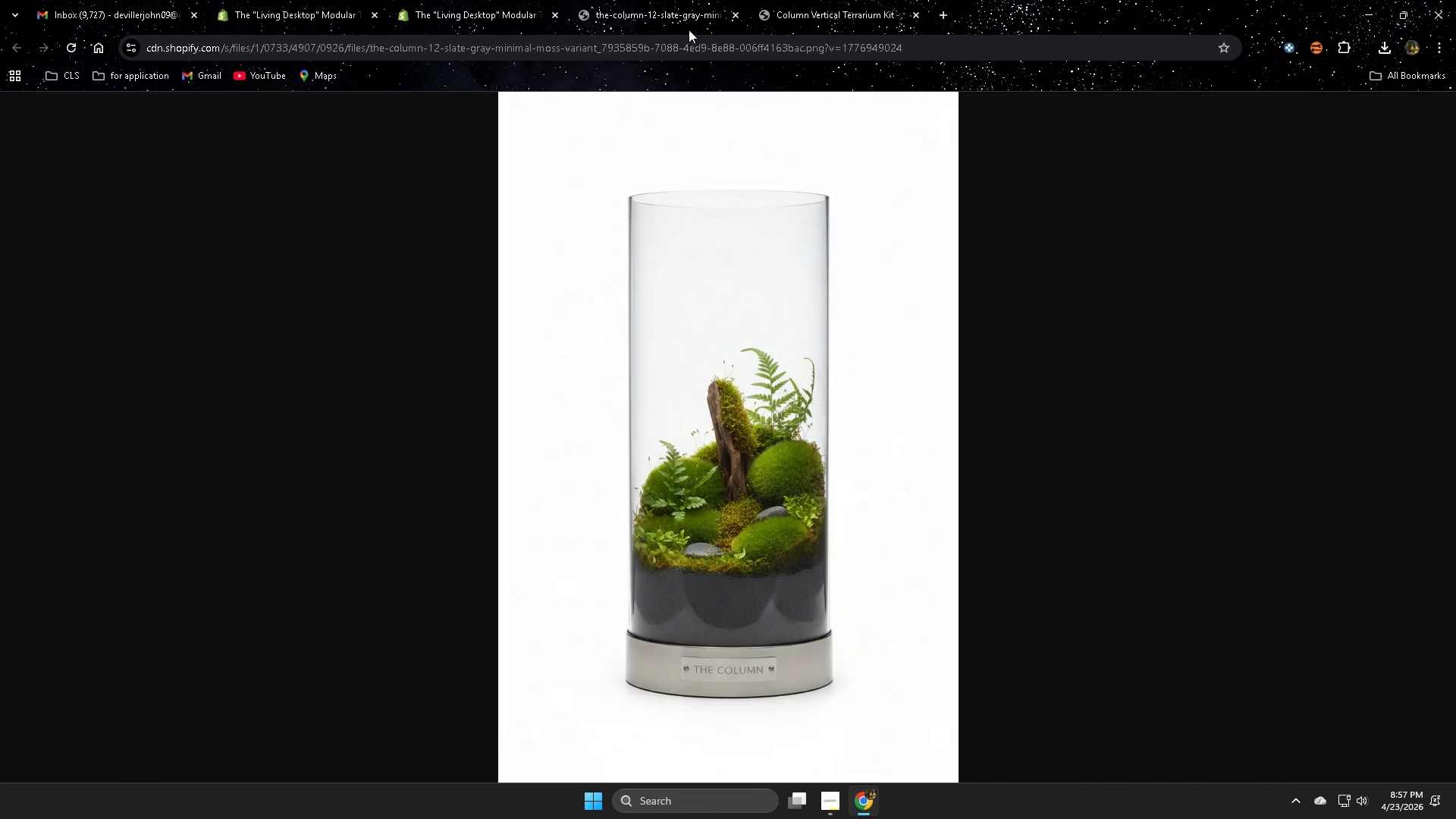 
left_click_drag(start_coordinate=[659, 9], to_coordinate=[654, 10])
 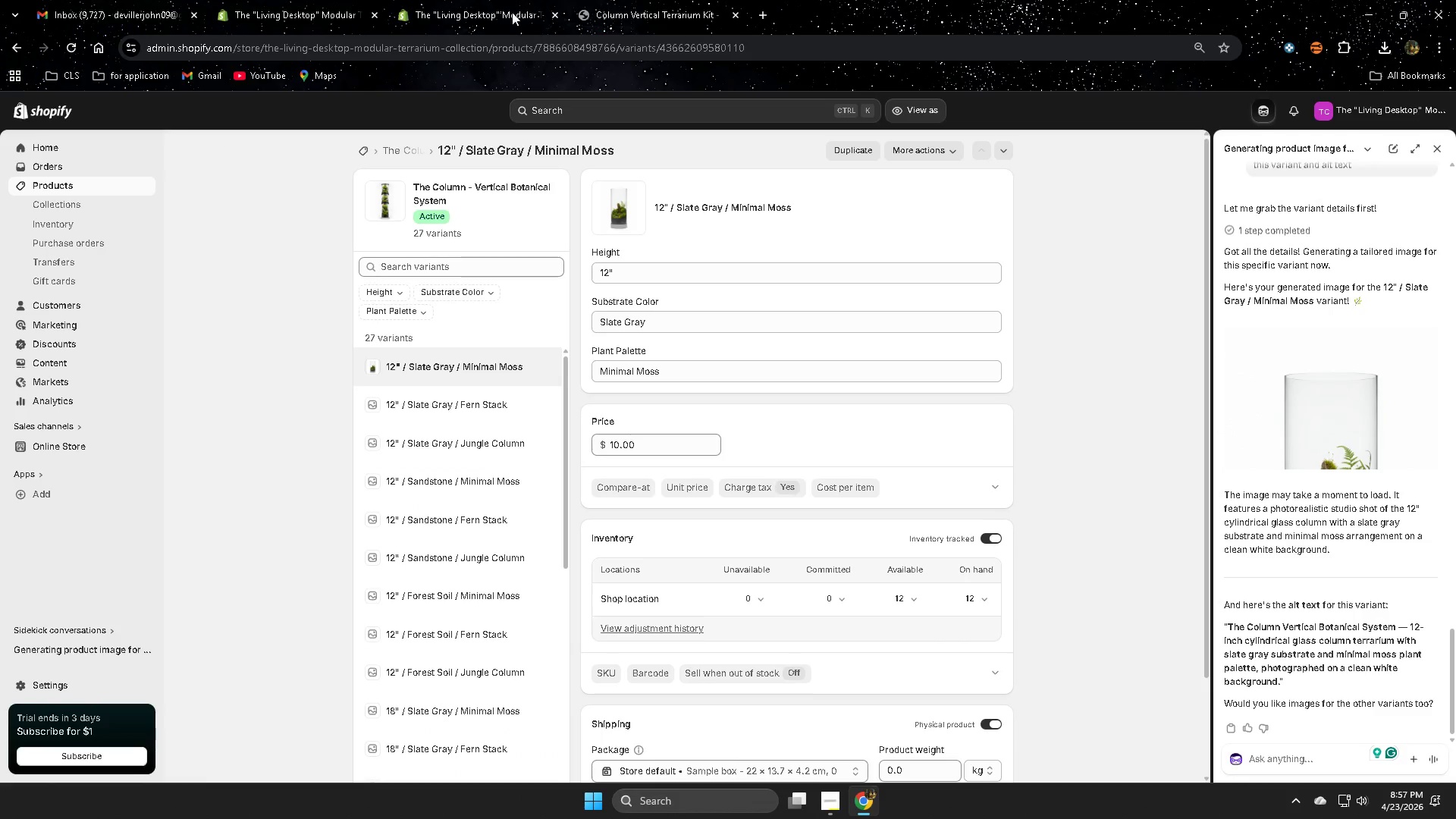 
key(Control+ControlLeft)
 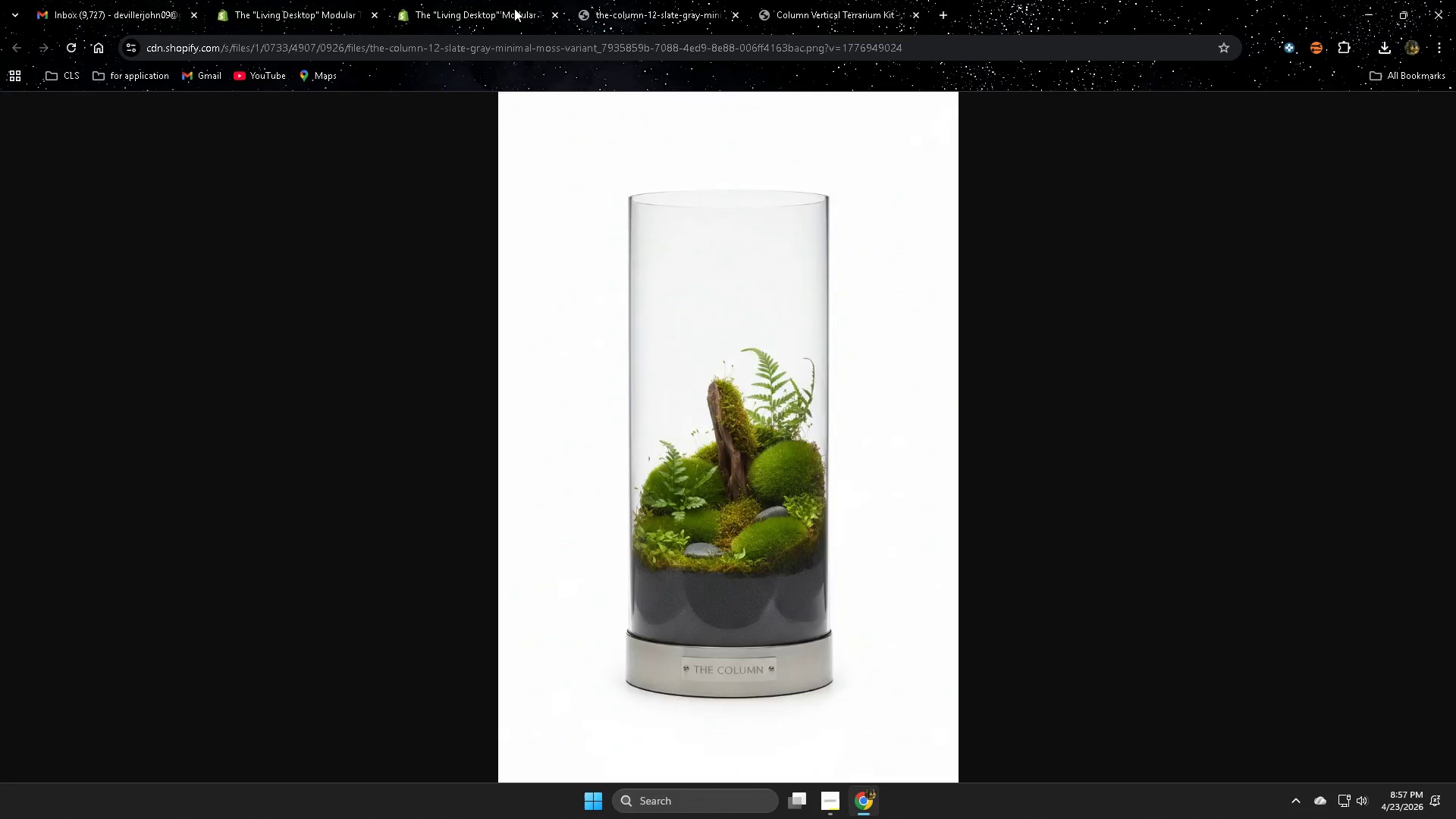 
key(Control+W)
 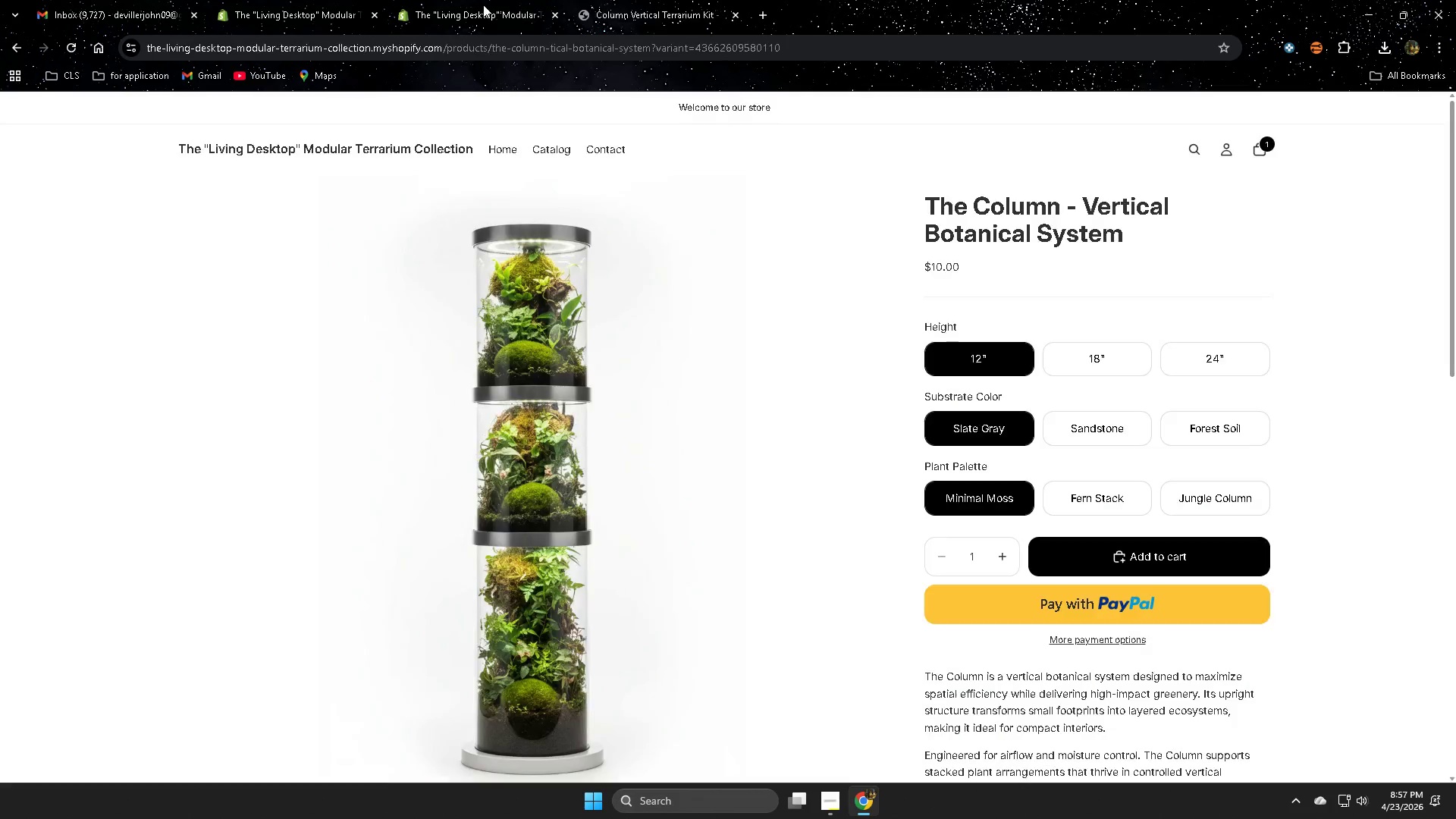 
double_click([483, 5])
 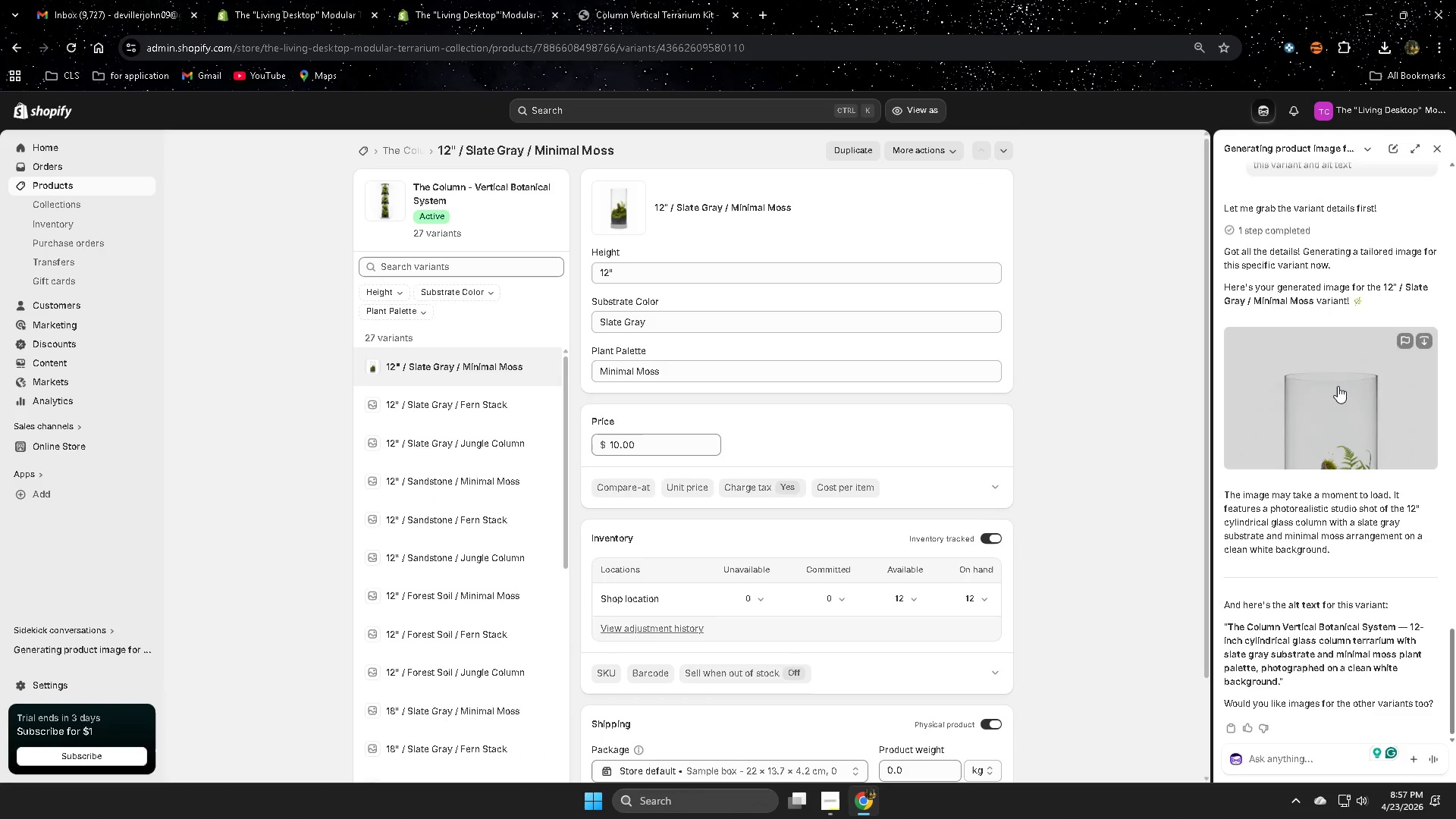 
scroll: coordinate [538, 482], scroll_direction: down, amount: 12.0
 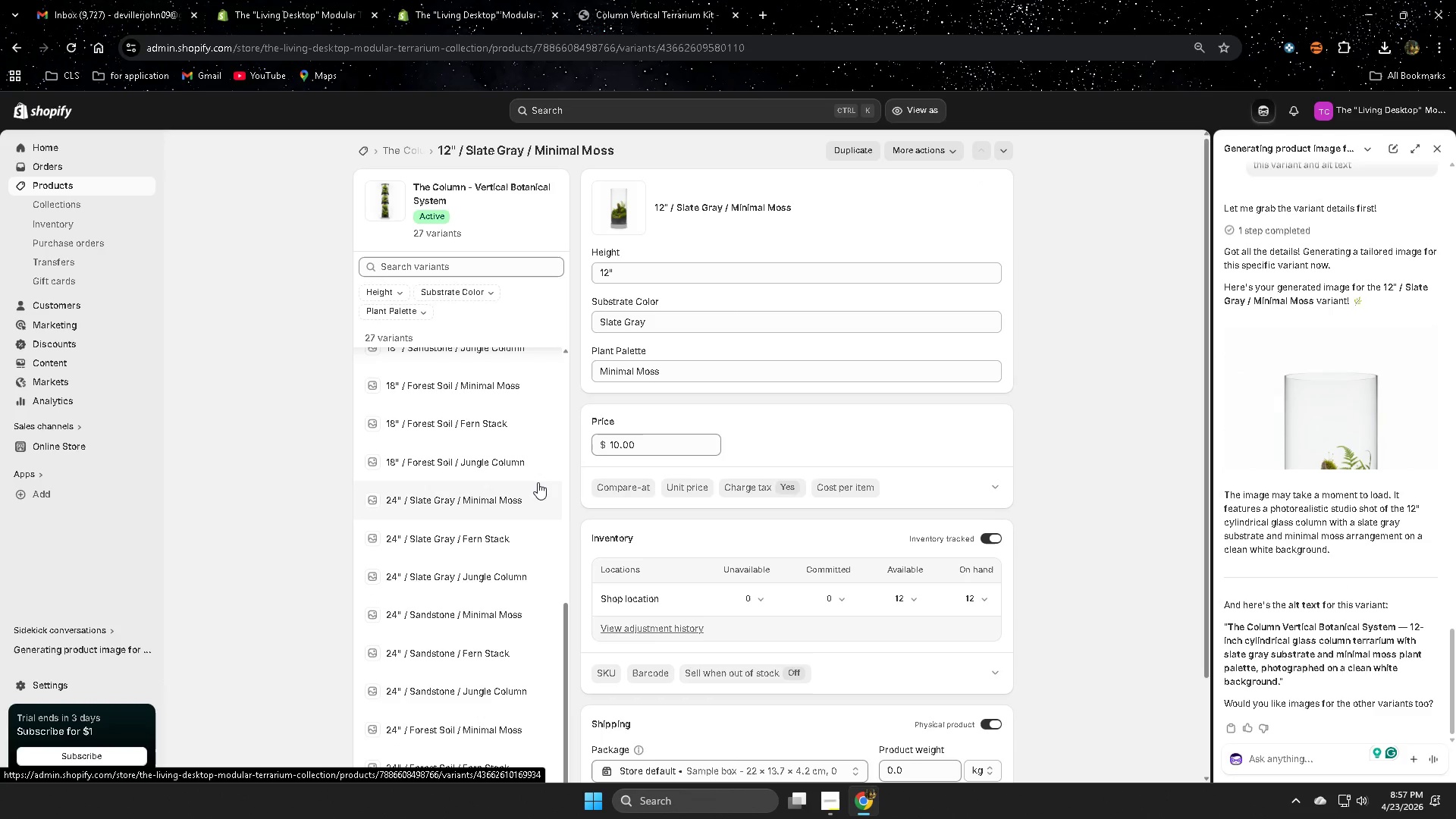 
scroll: coordinate [554, 472], scroll_direction: up, amount: 10.0
 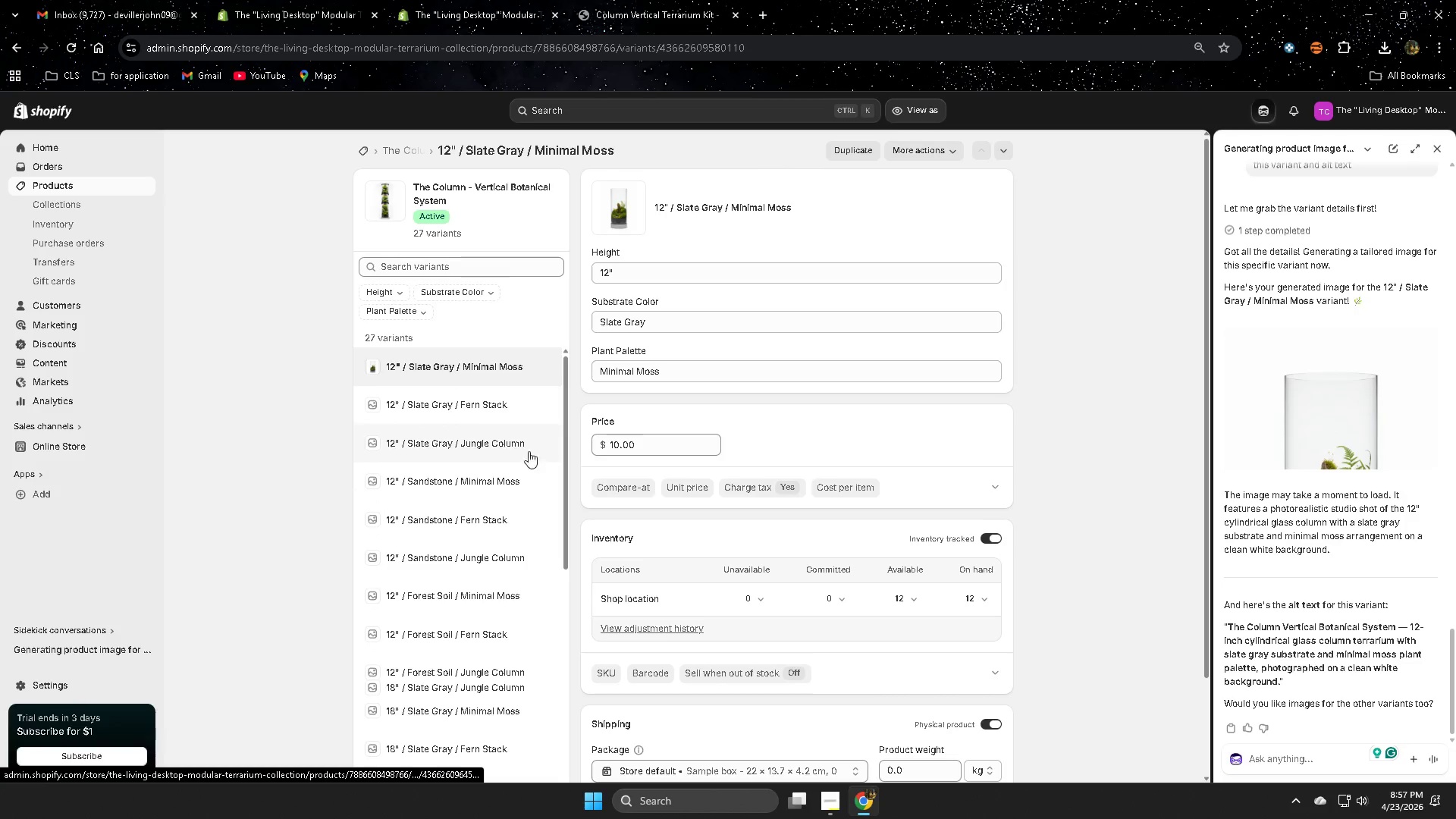 
mouse_move([389, 404])
 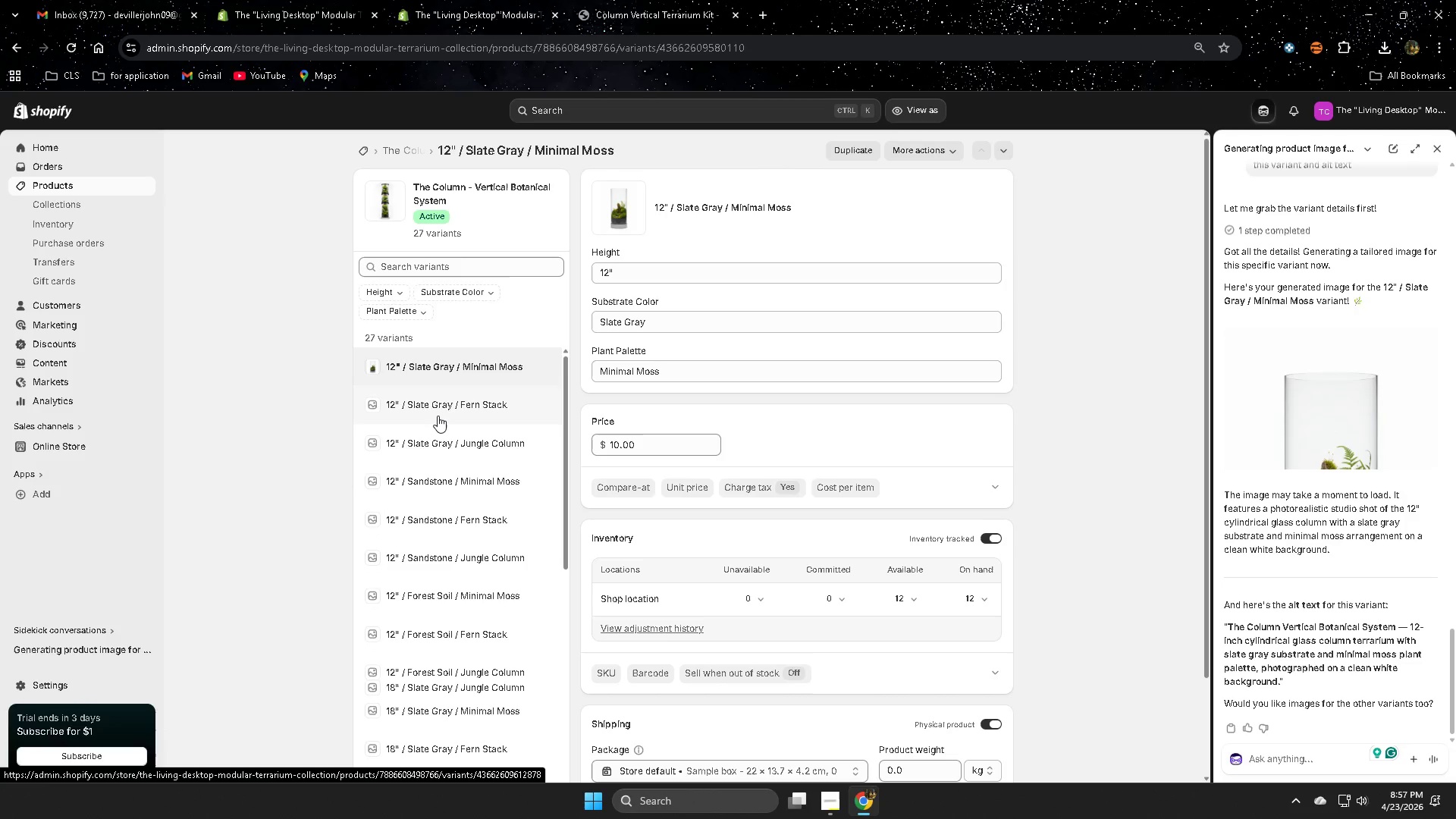 
wait(9.53)
 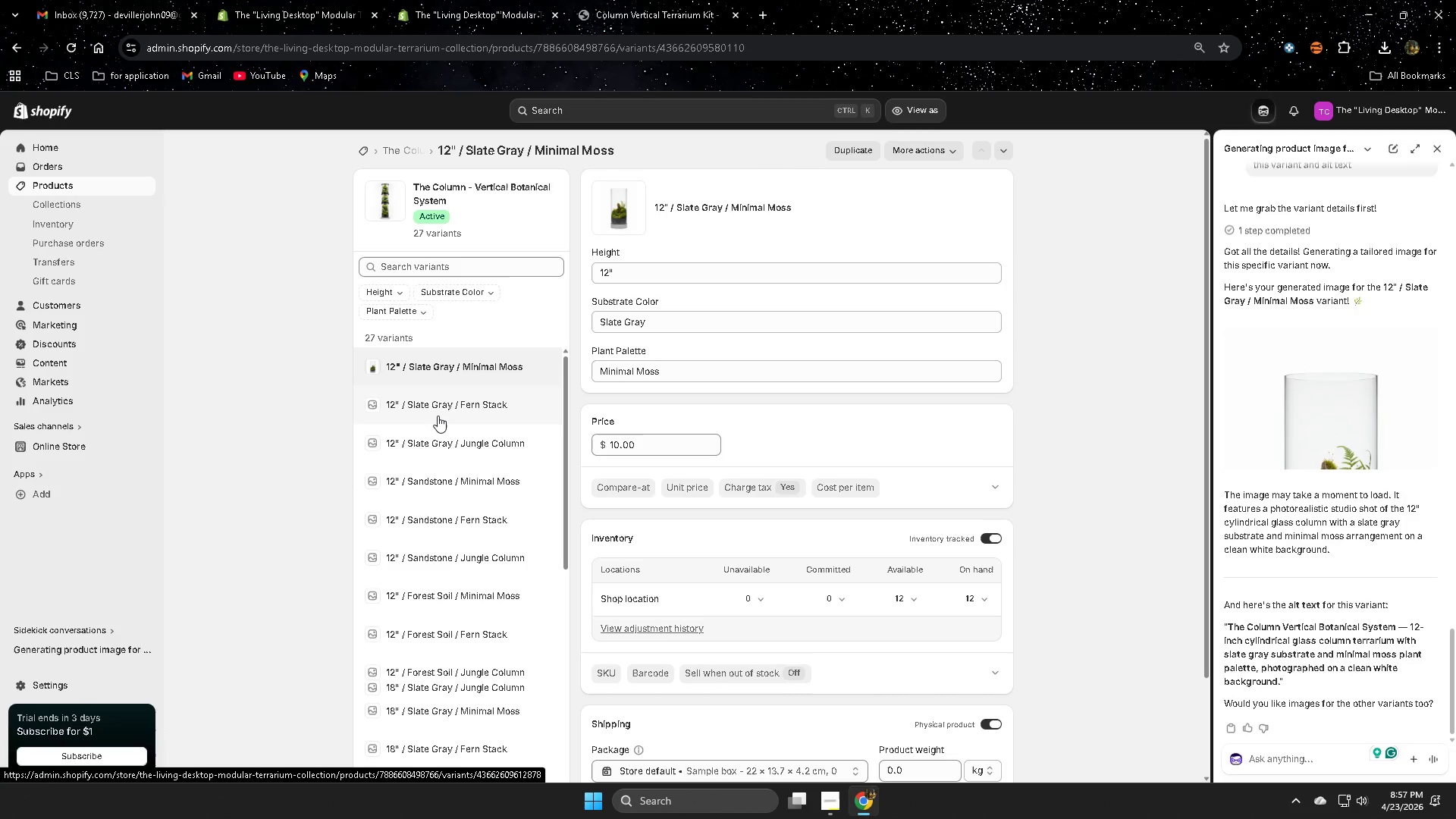 
scroll: coordinate [451, 613], scroll_direction: down, amount: 13.0
 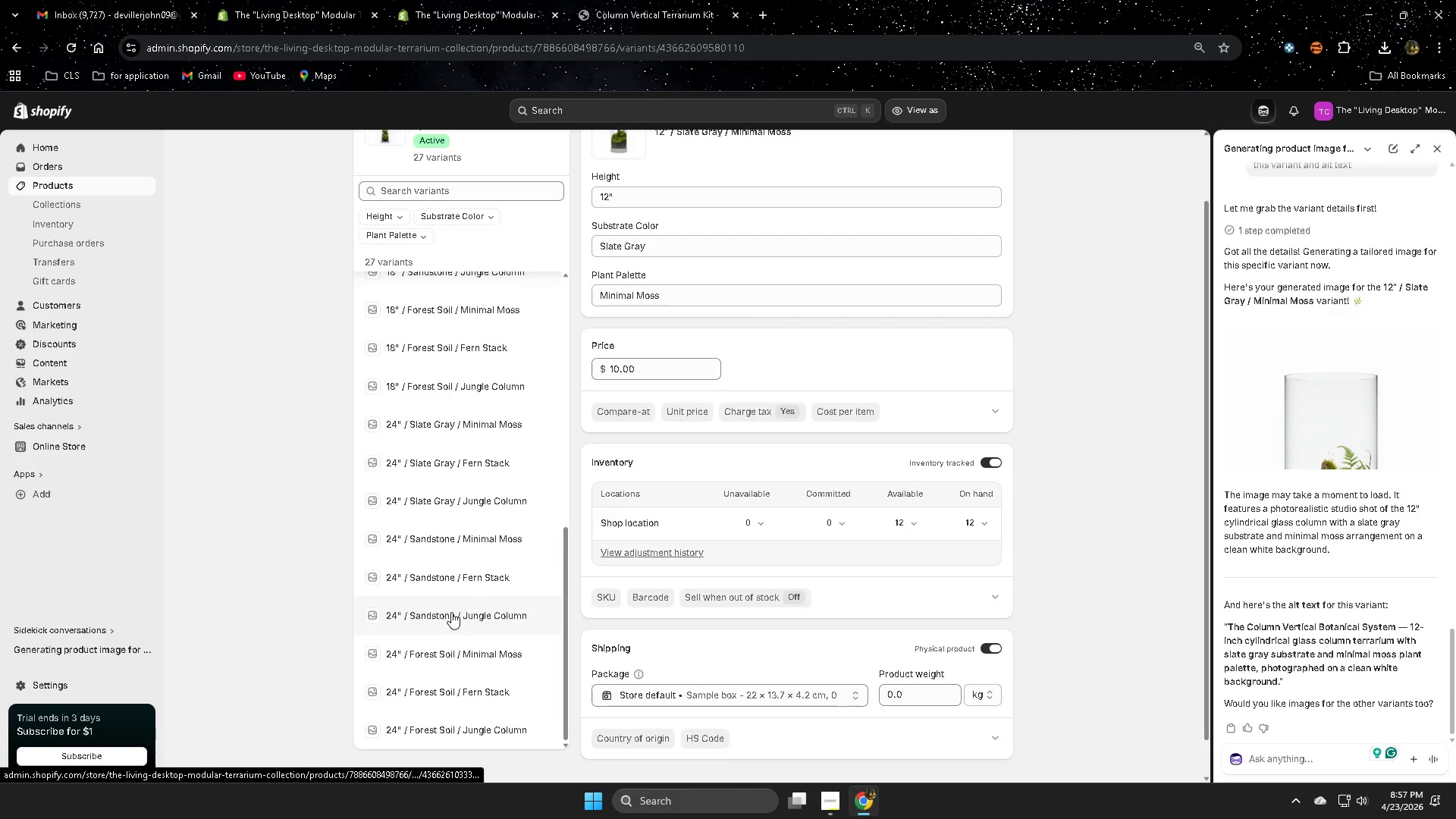 
scroll: coordinate [453, 609], scroll_direction: up, amount: 9.0
 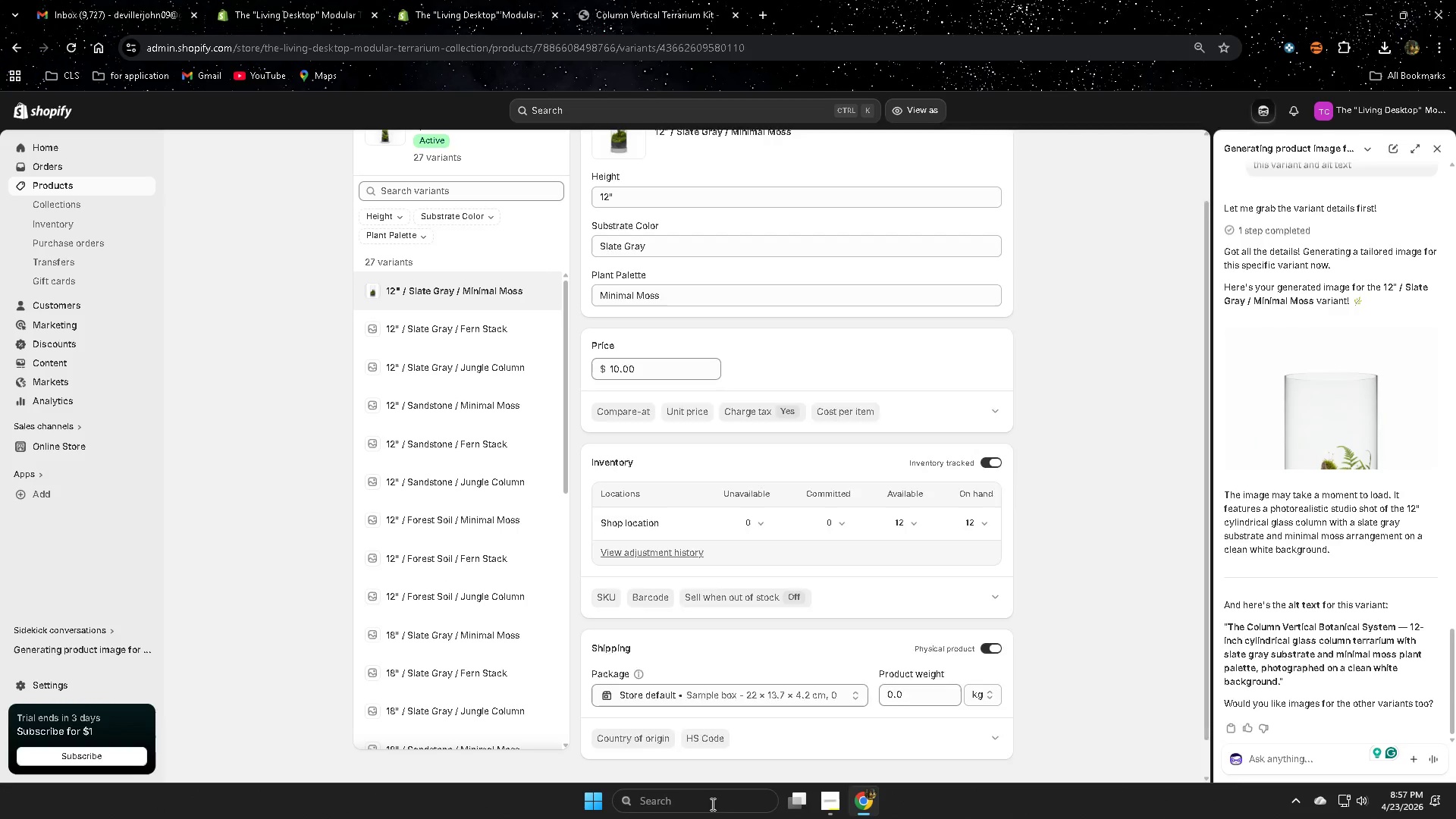 
type(wo)
 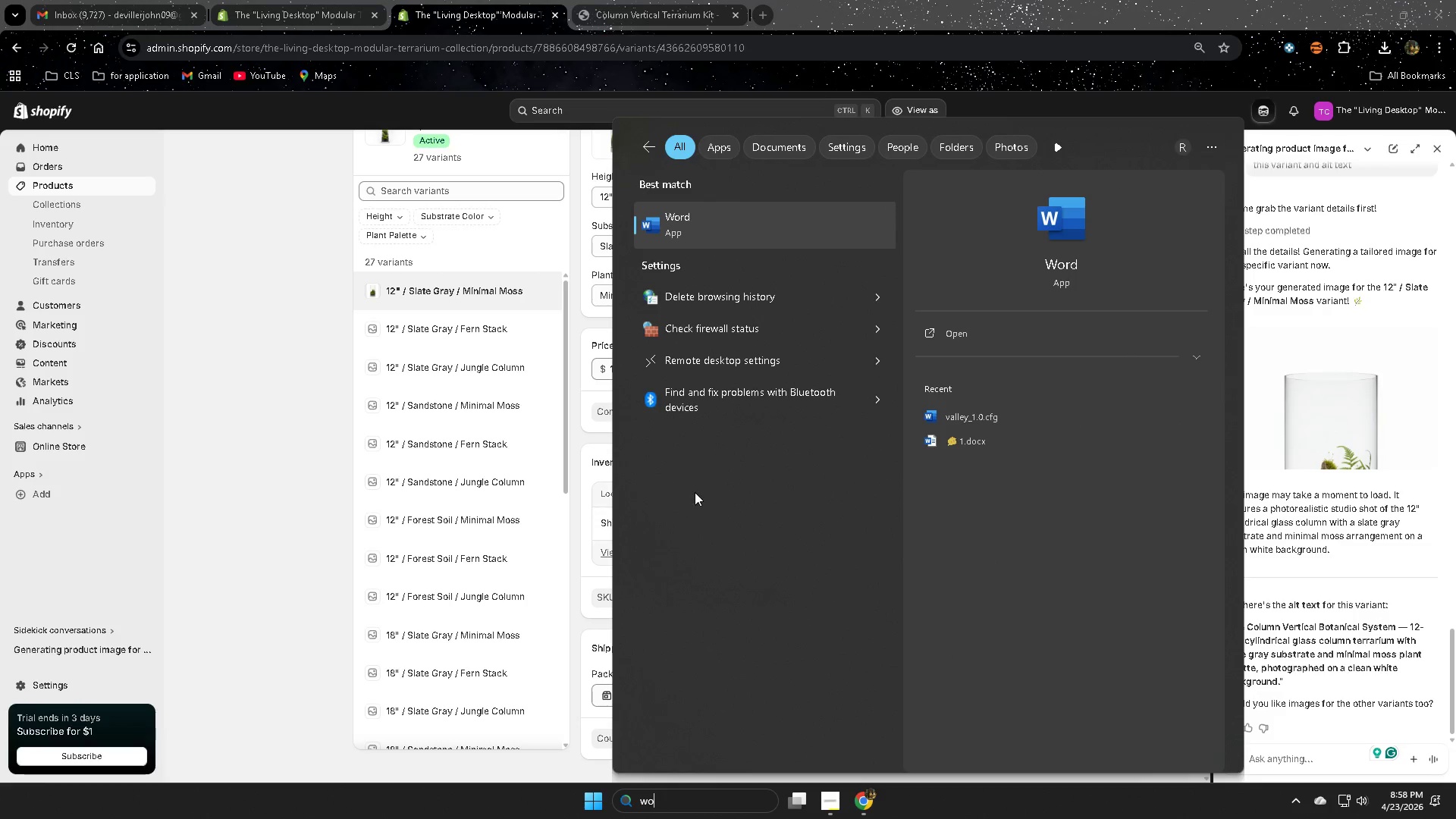 
key(Backspace)
key(Backspace)
type(no)
 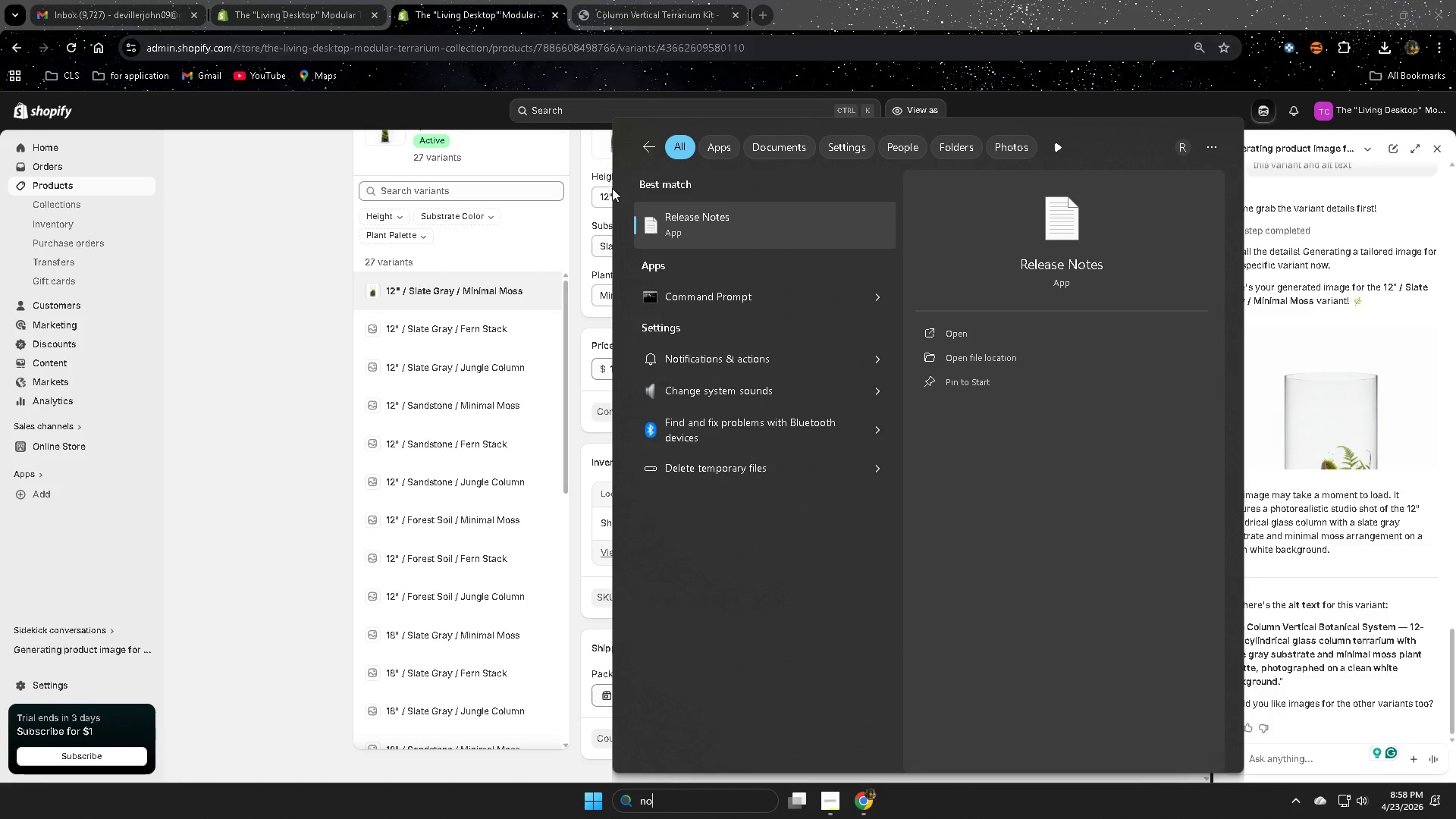 
left_click([673, 226])
 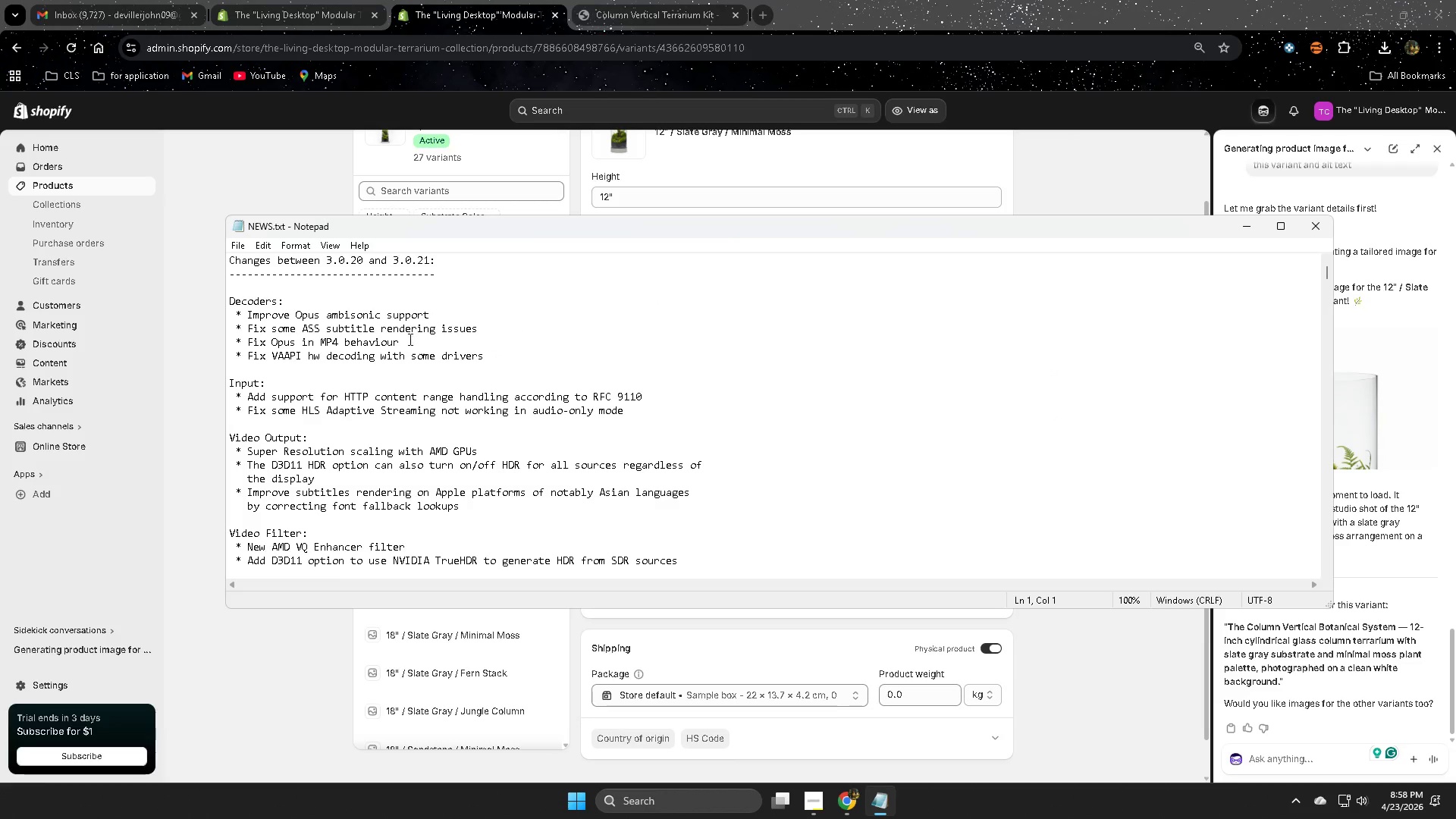 
key(Control+A)
 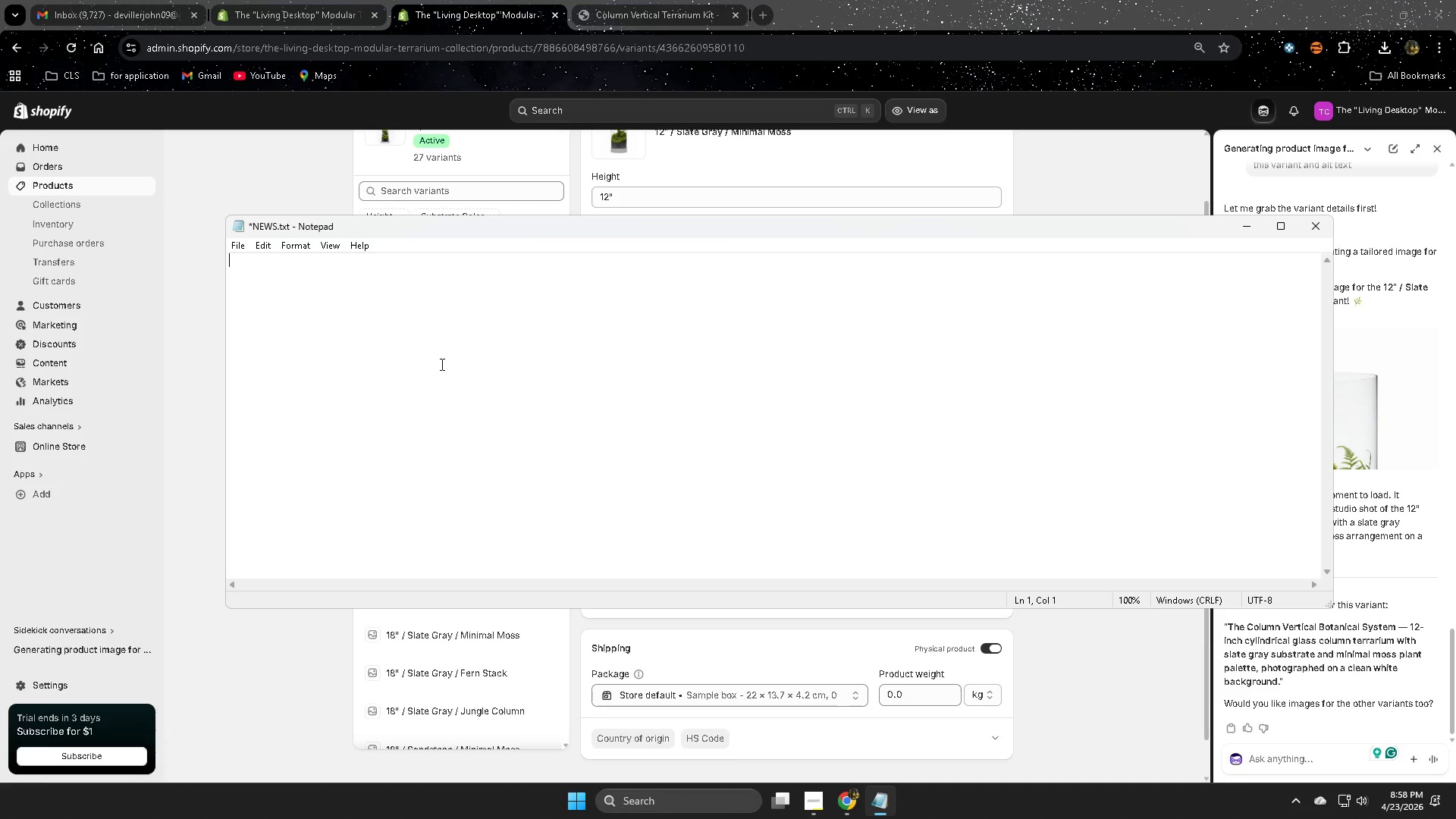 
key(Delete)
 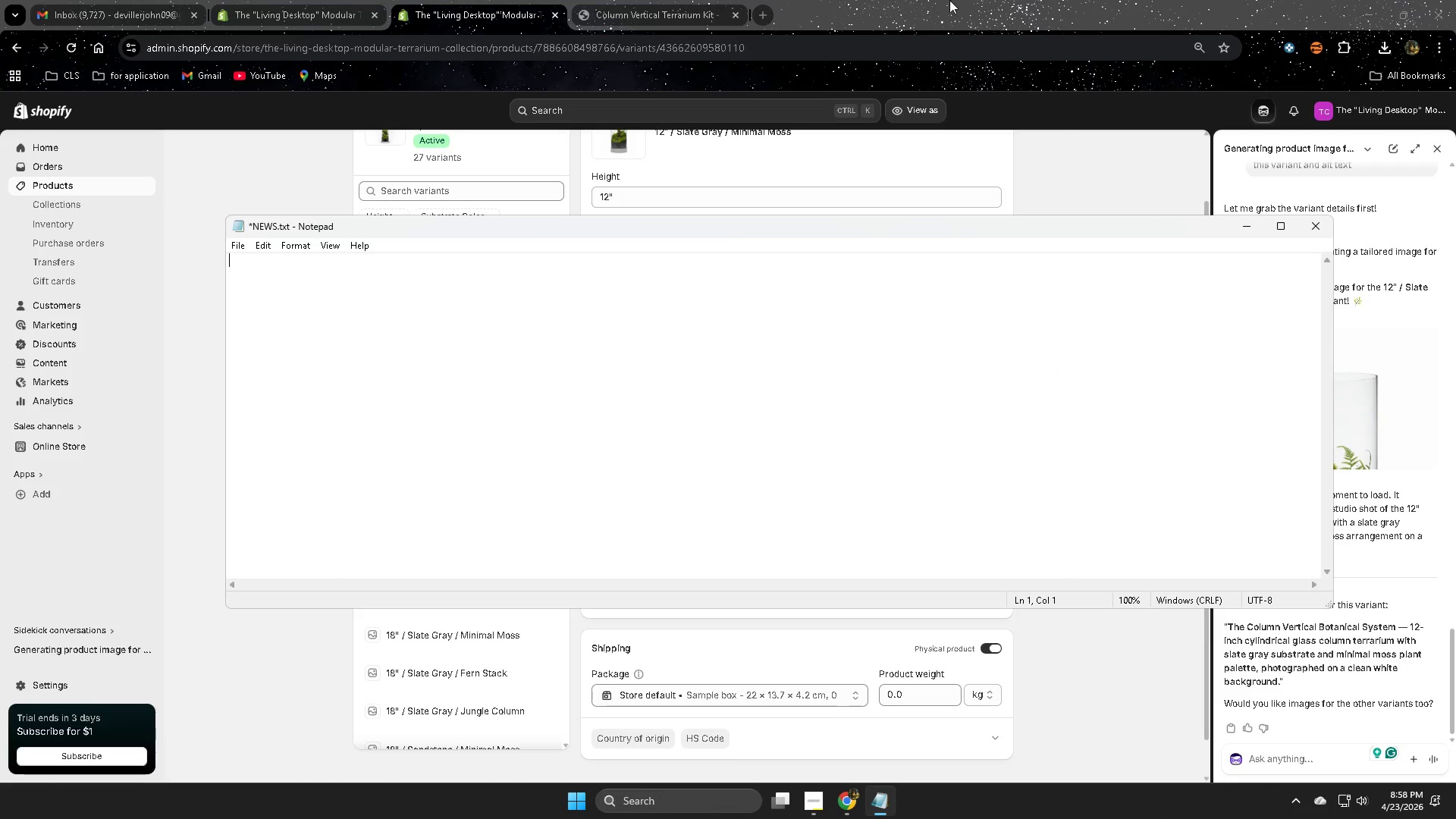 
left_click([1020, 0])
 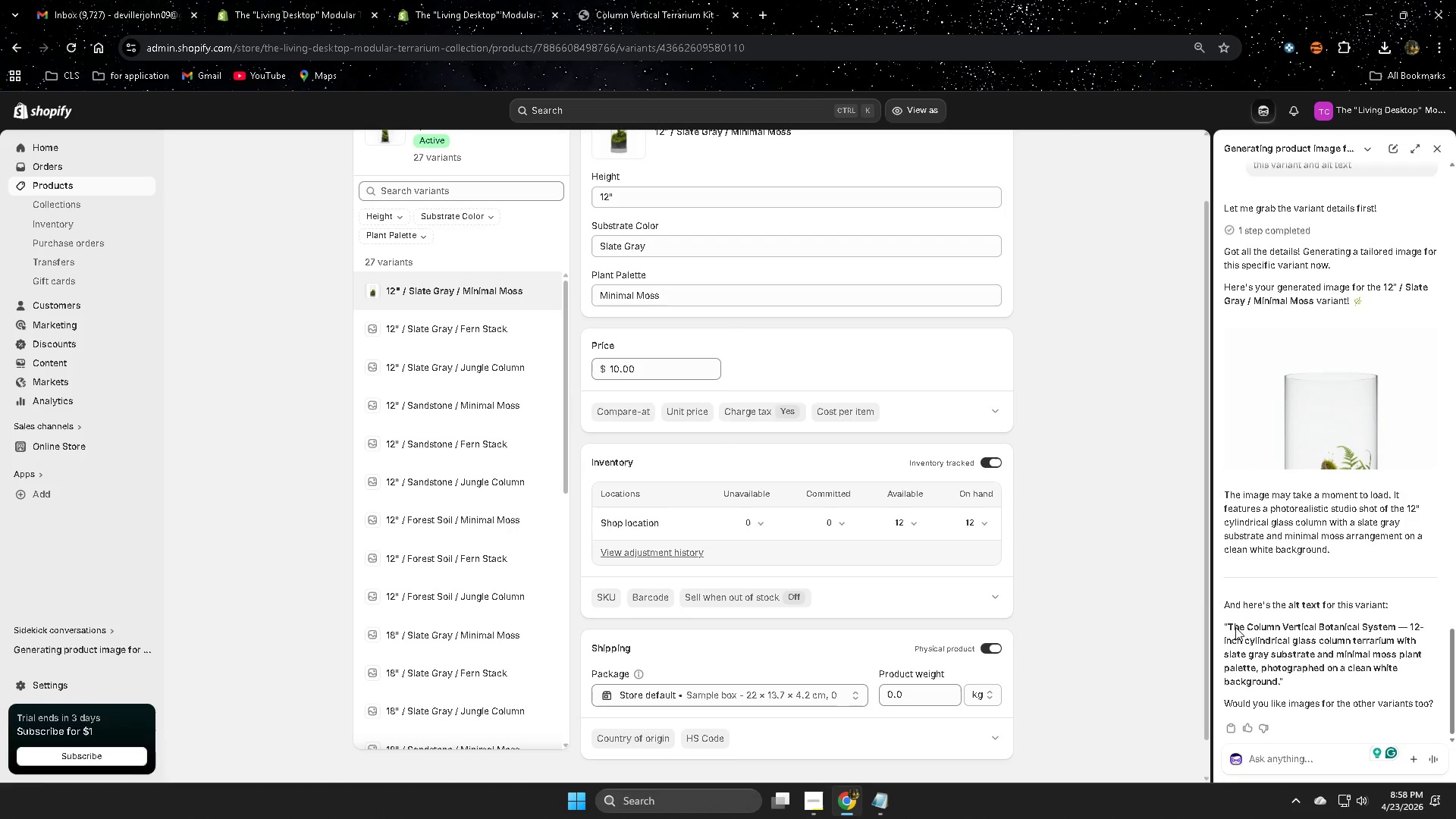 
left_click([1235, 627])
 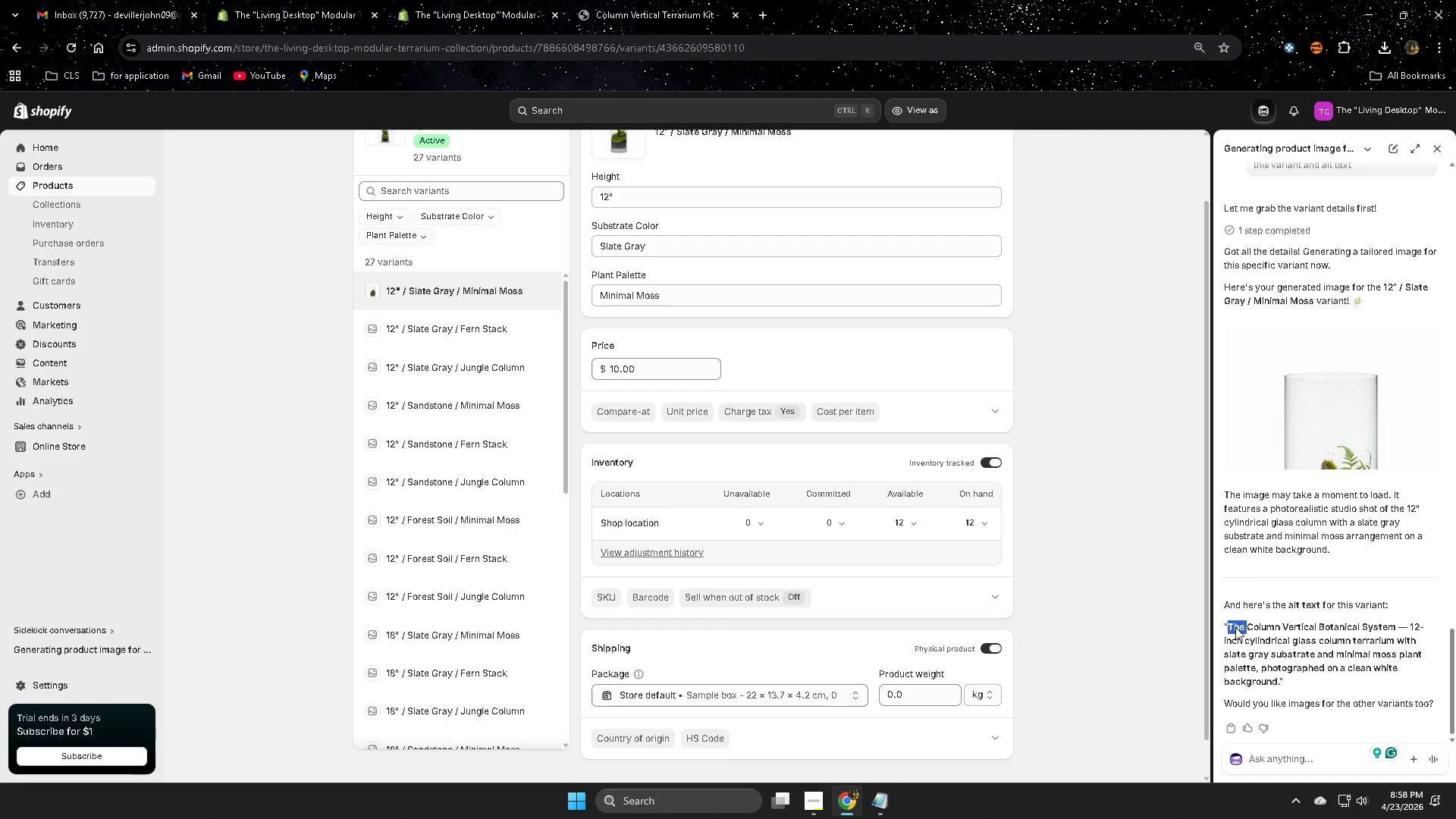 
left_click_drag(start_coordinate=[1235, 627], to_coordinate=[1282, 686])
 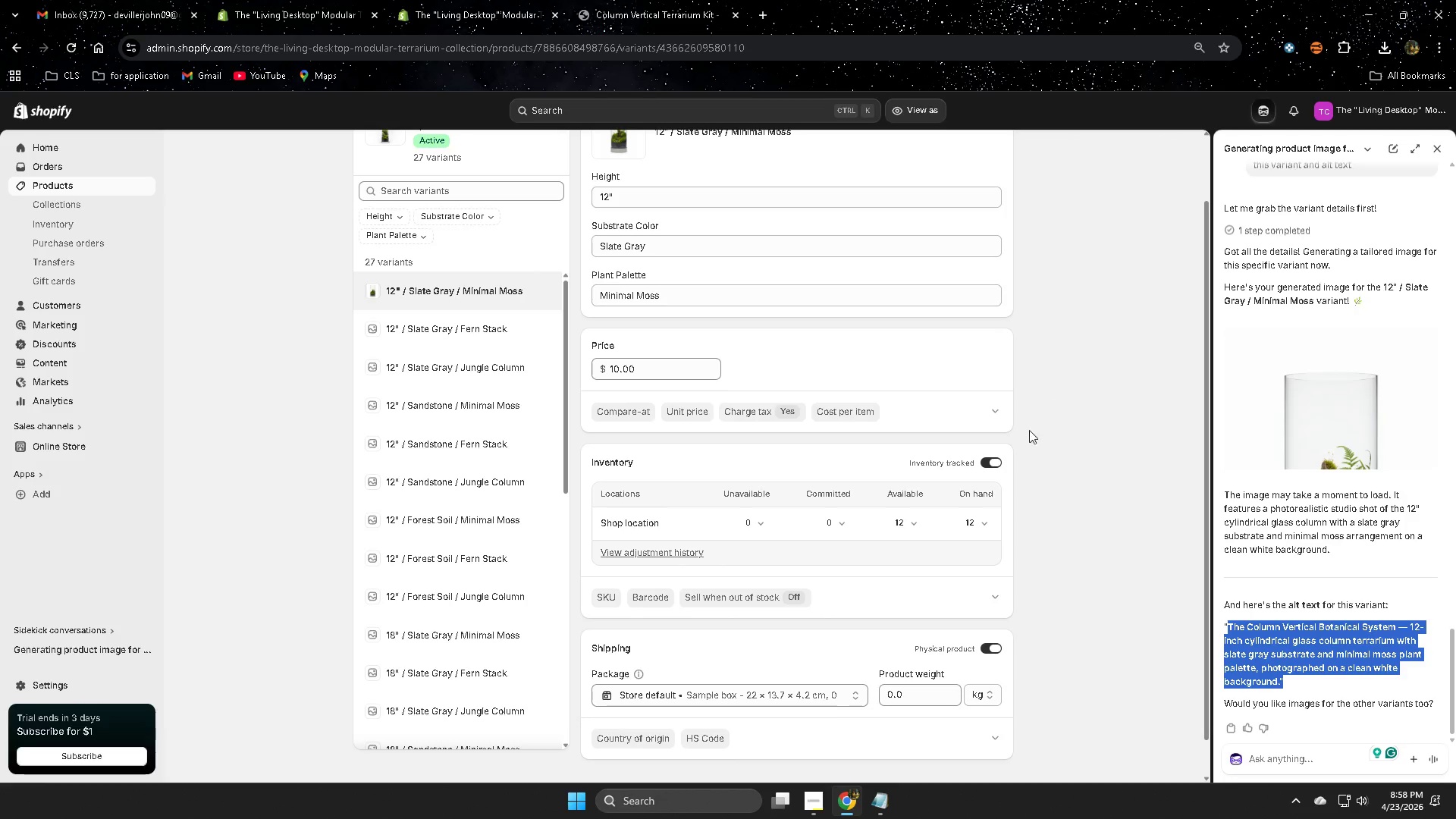 
scroll: coordinate [1172, 541], scroll_direction: up, amount: 1.0
 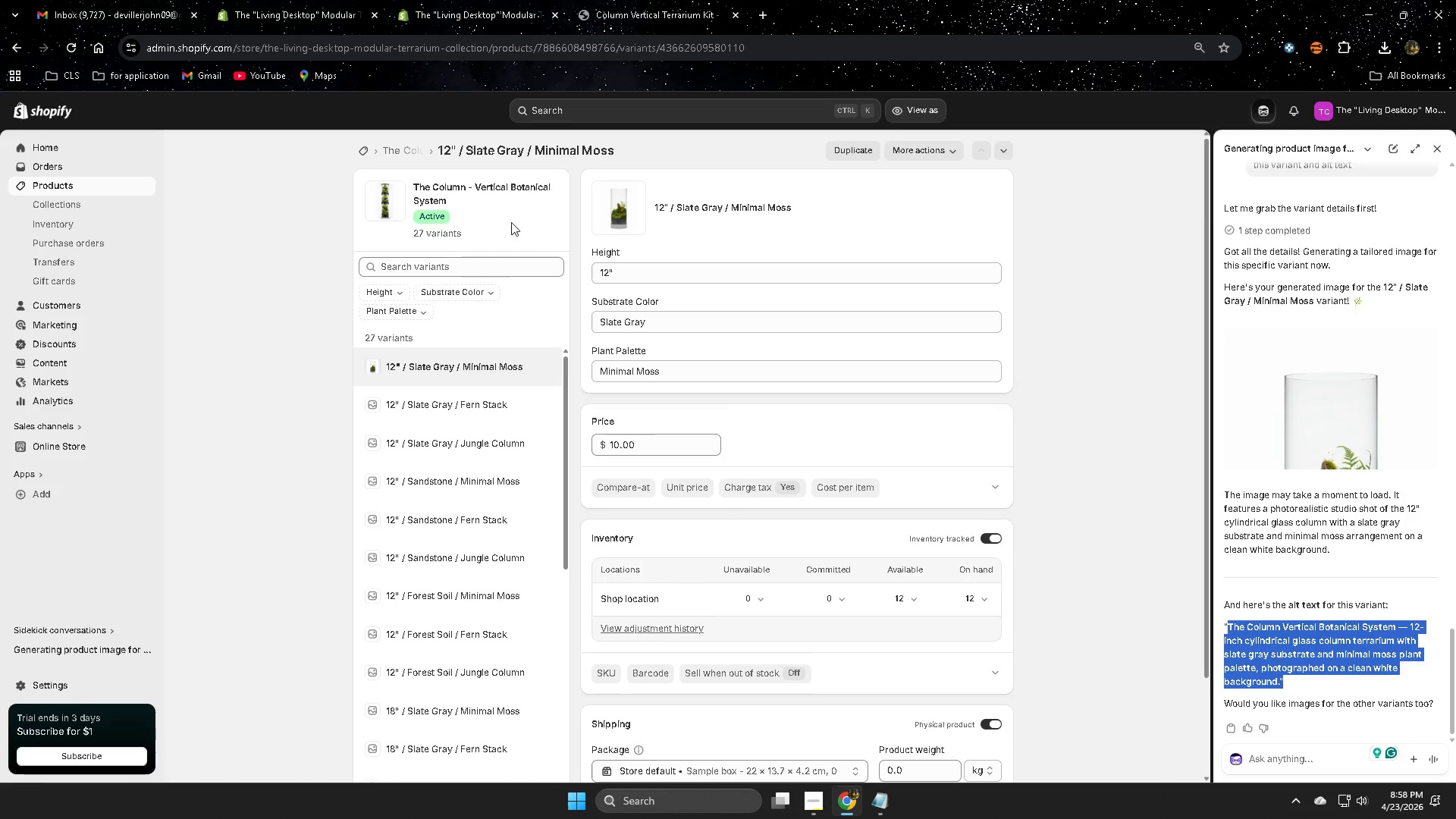 
mouse_move([395, 214])
 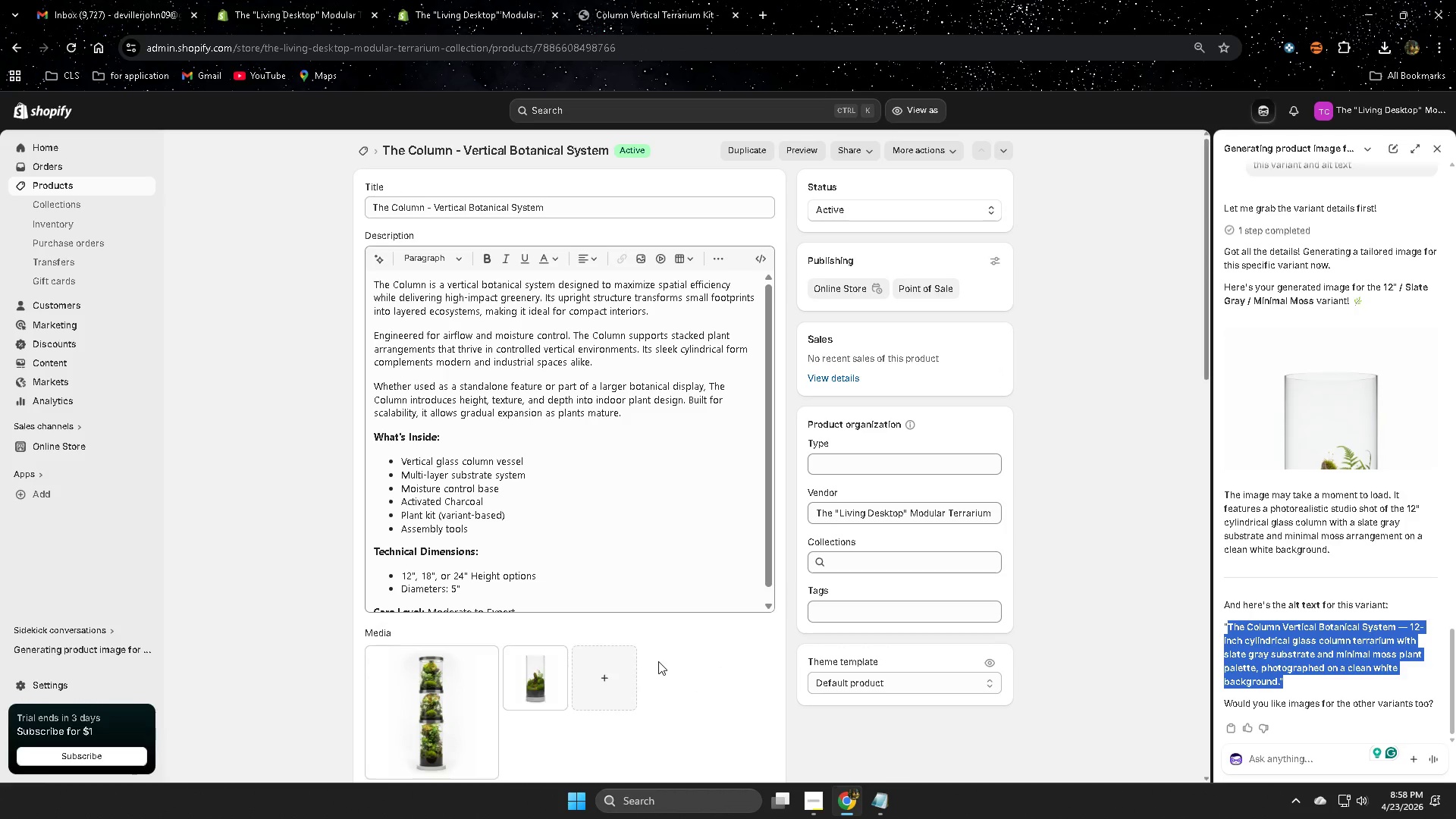 
scroll: coordinate [725, 626], scroll_direction: down, amount: 8.0
 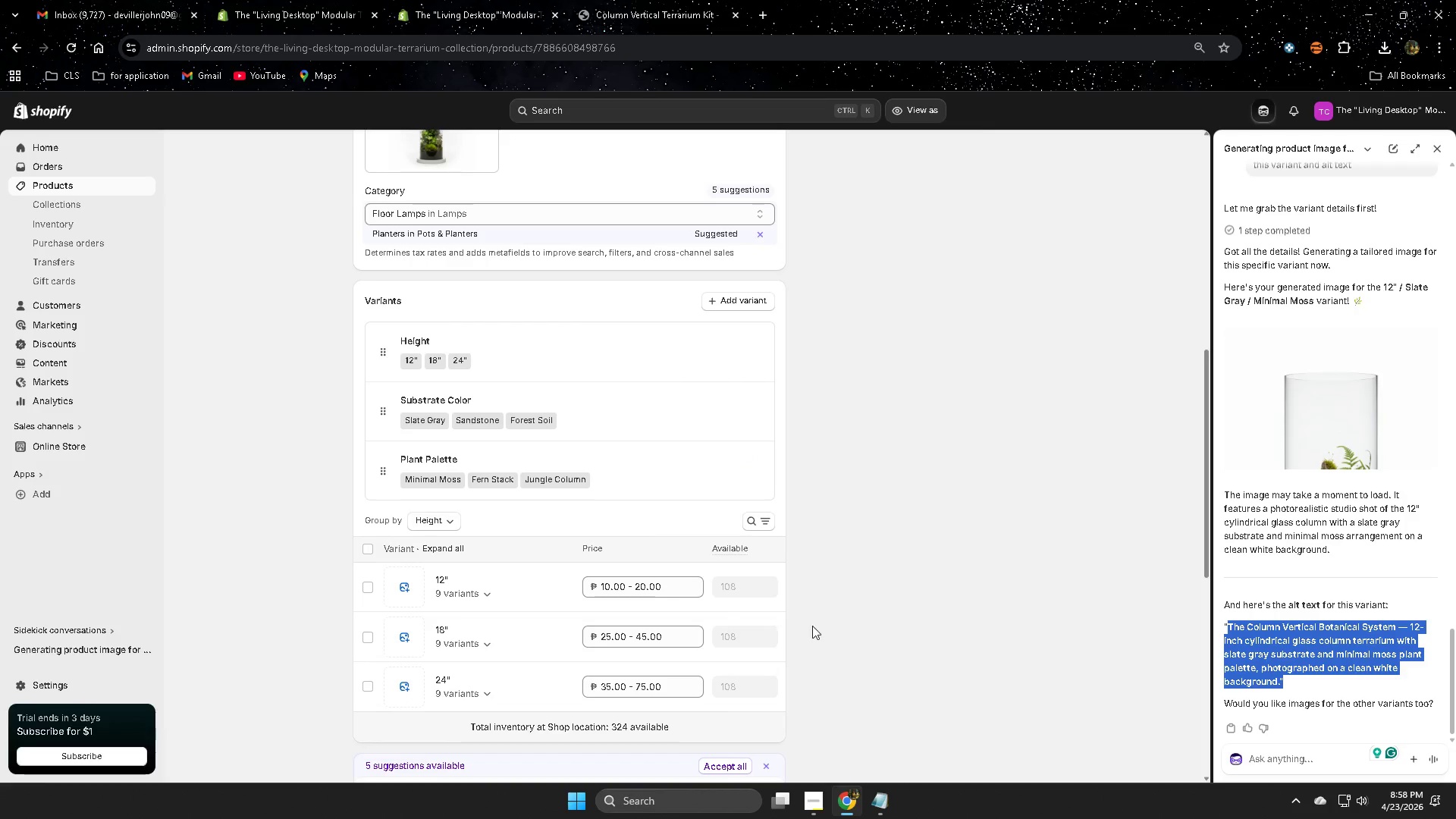 
scroll: coordinate [546, 573], scroll_direction: up, amount: 1.0
 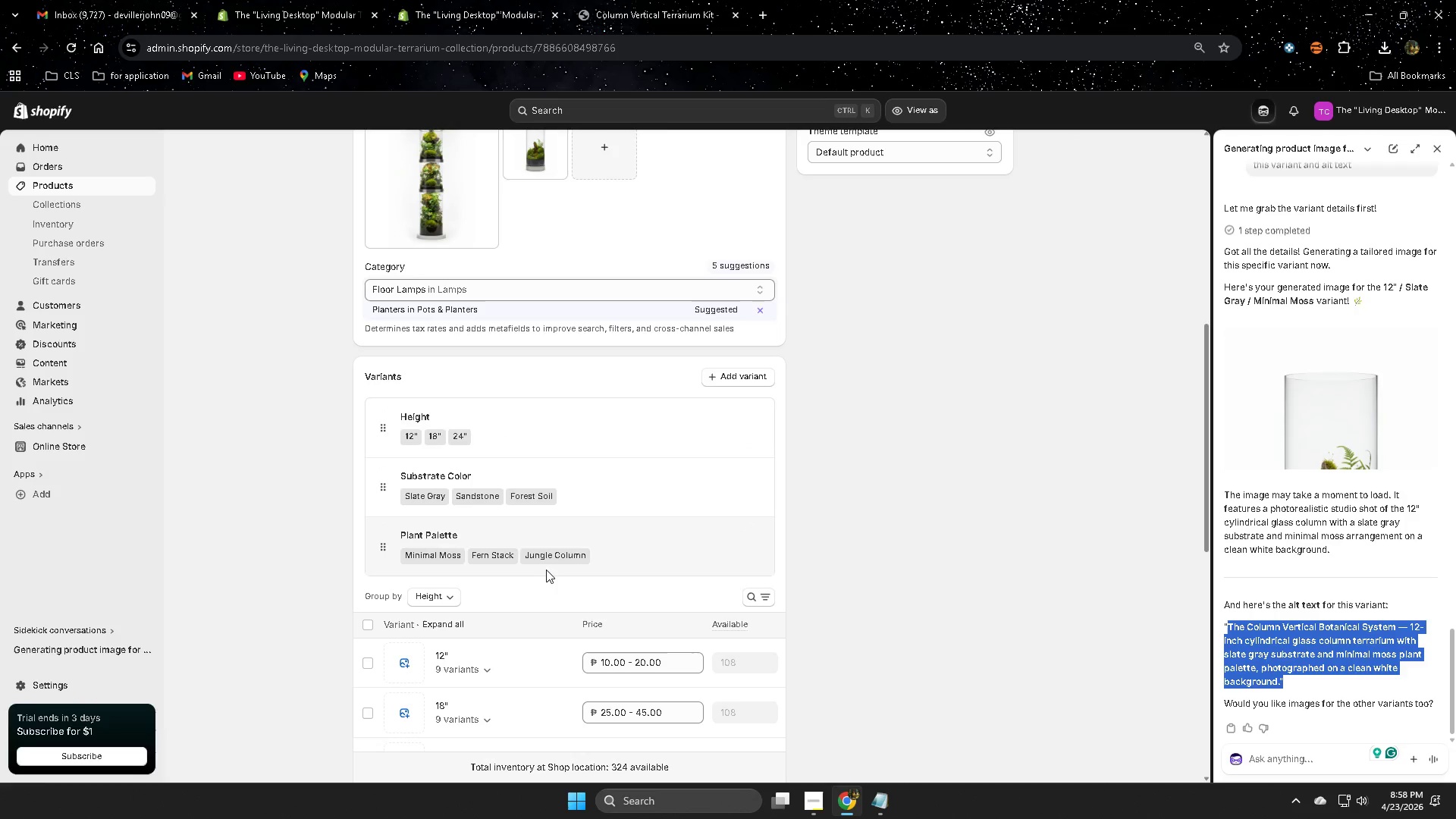 
scroll: coordinate [548, 567], scroll_direction: down, amount: 3.0
 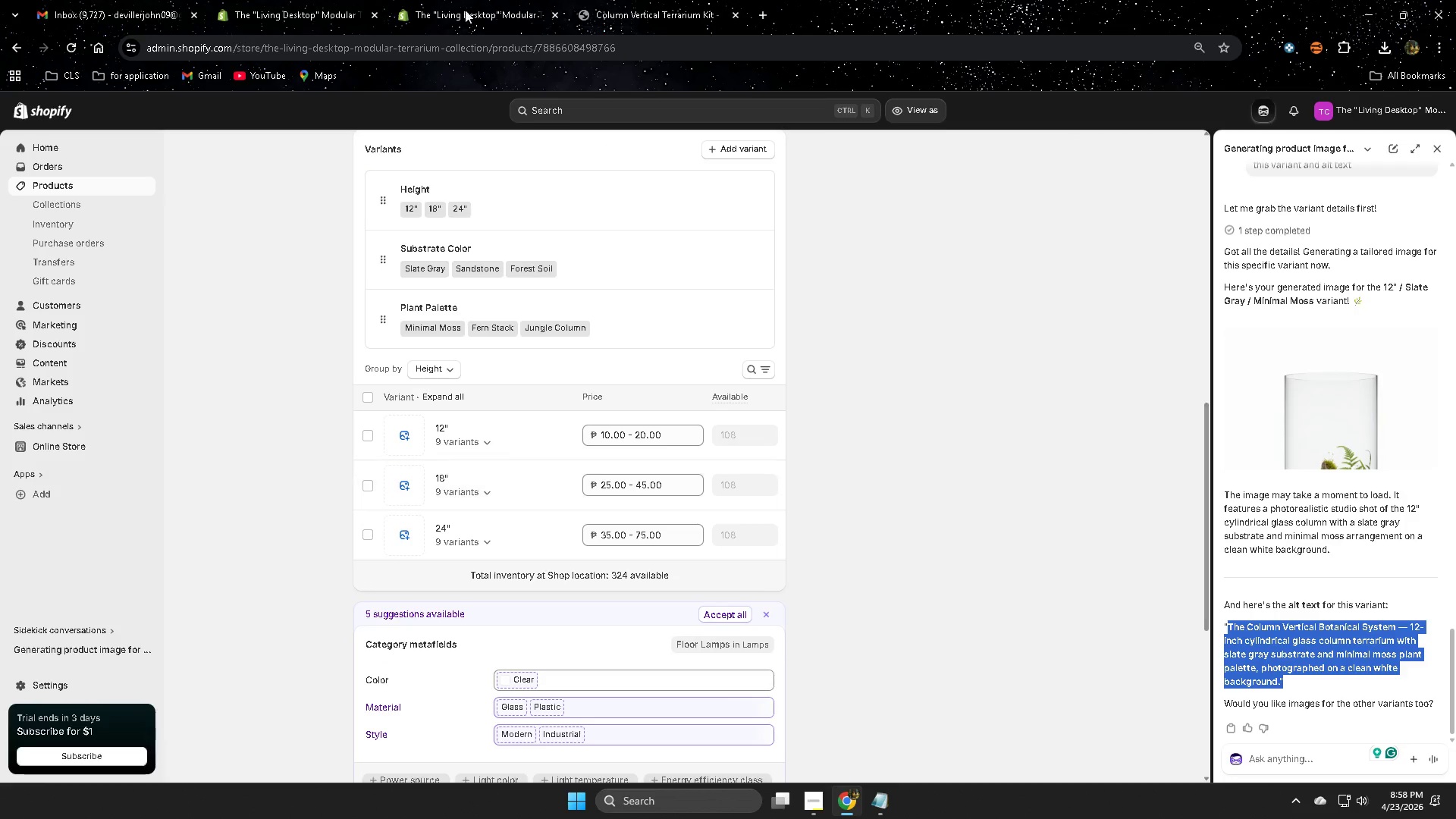 
left_click([647, 0])
 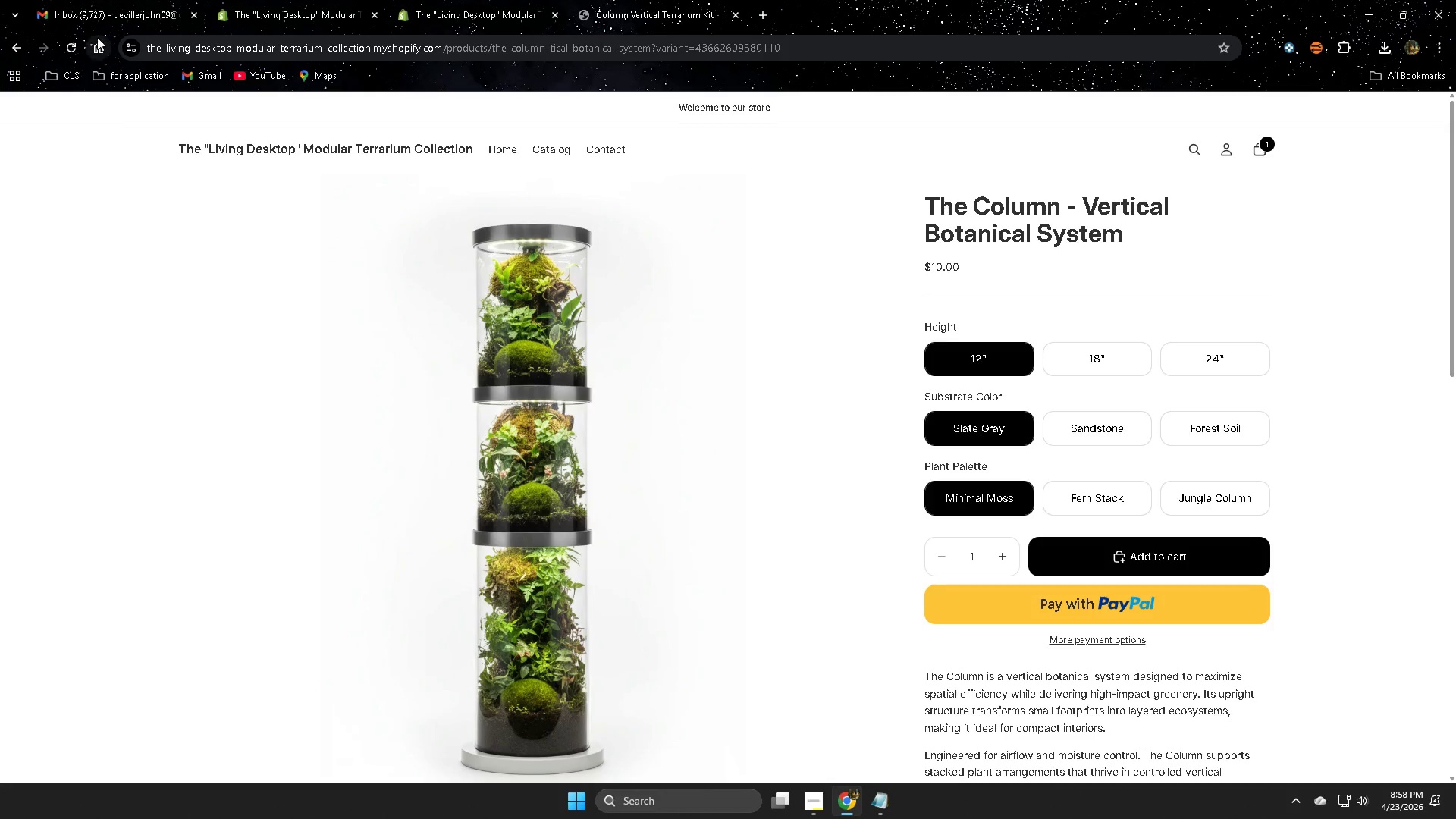 
left_click([73, 48])
 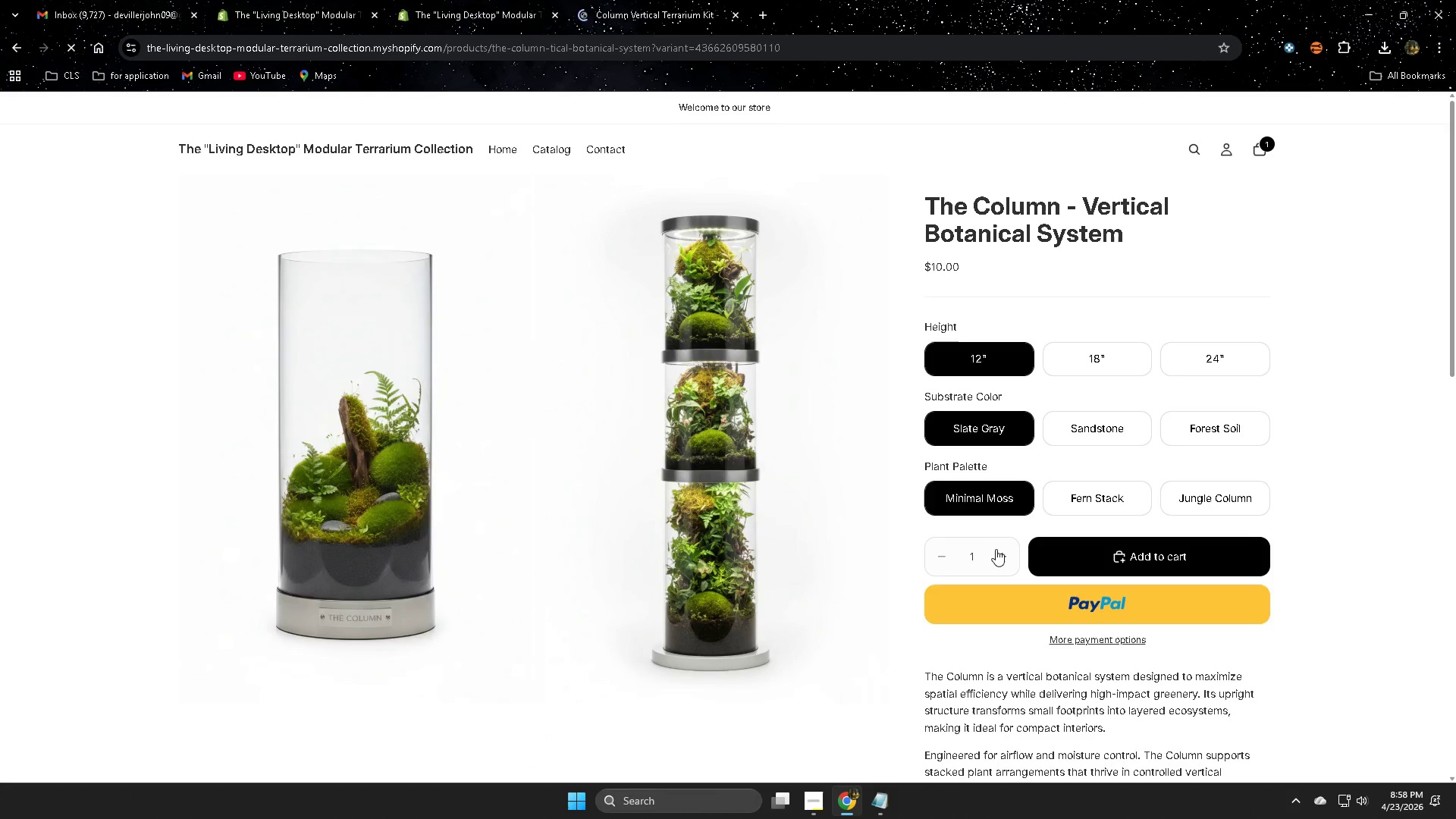 
wait(8.11)
 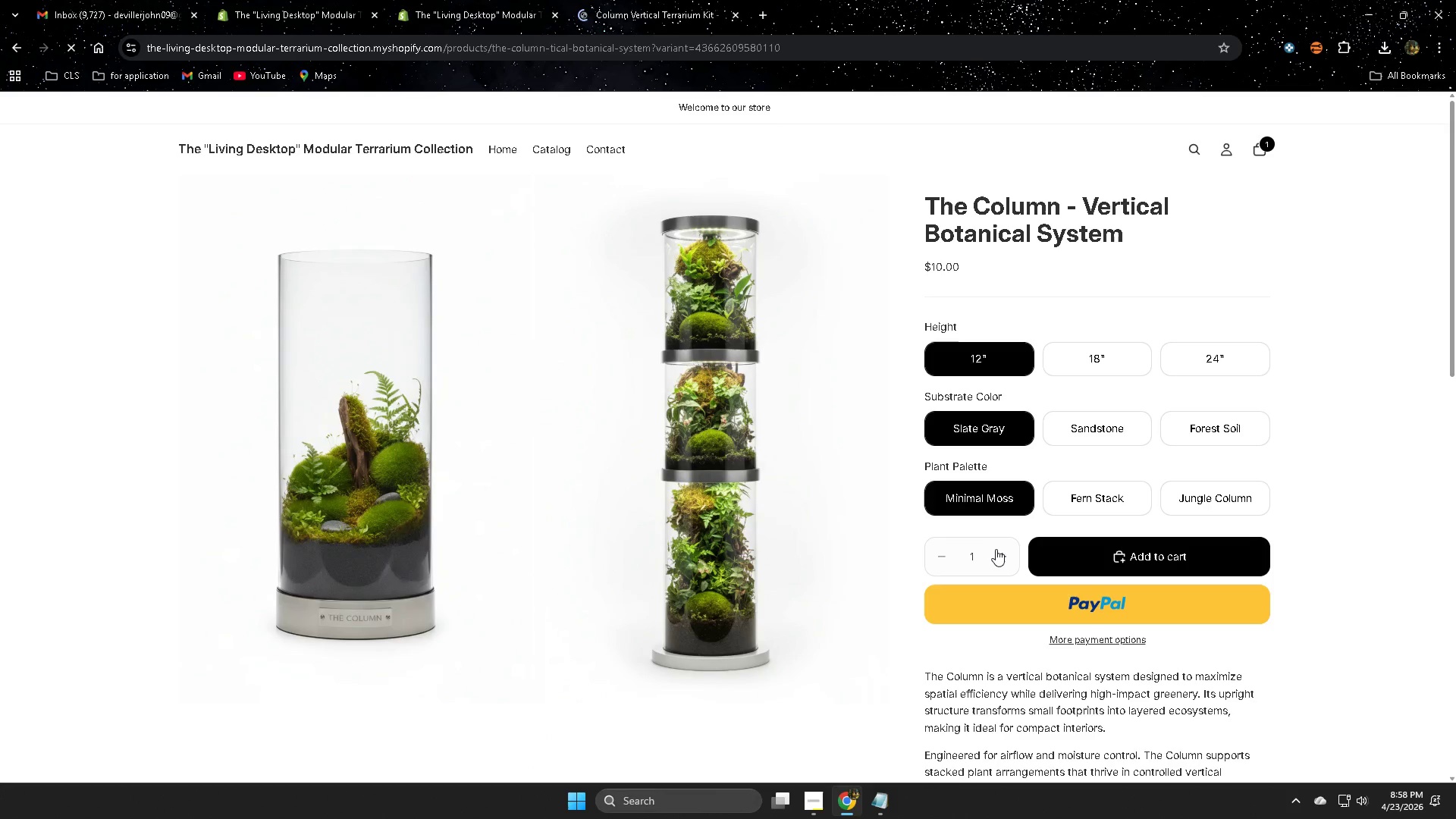 
scroll: coordinate [566, 617], scroll_direction: down, amount: 2.0
 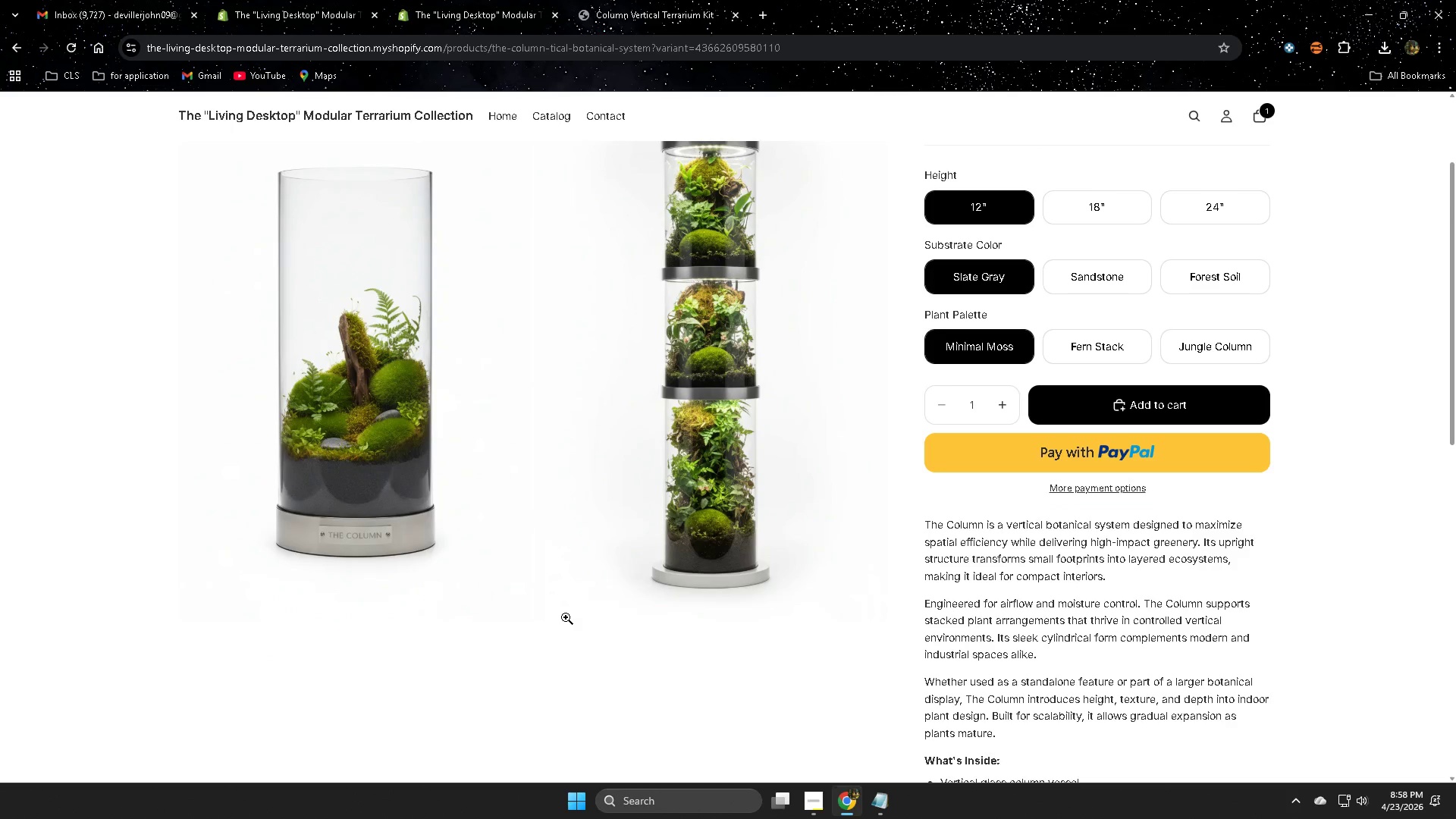 
scroll: coordinate [566, 617], scroll_direction: up, amount: 4.0
 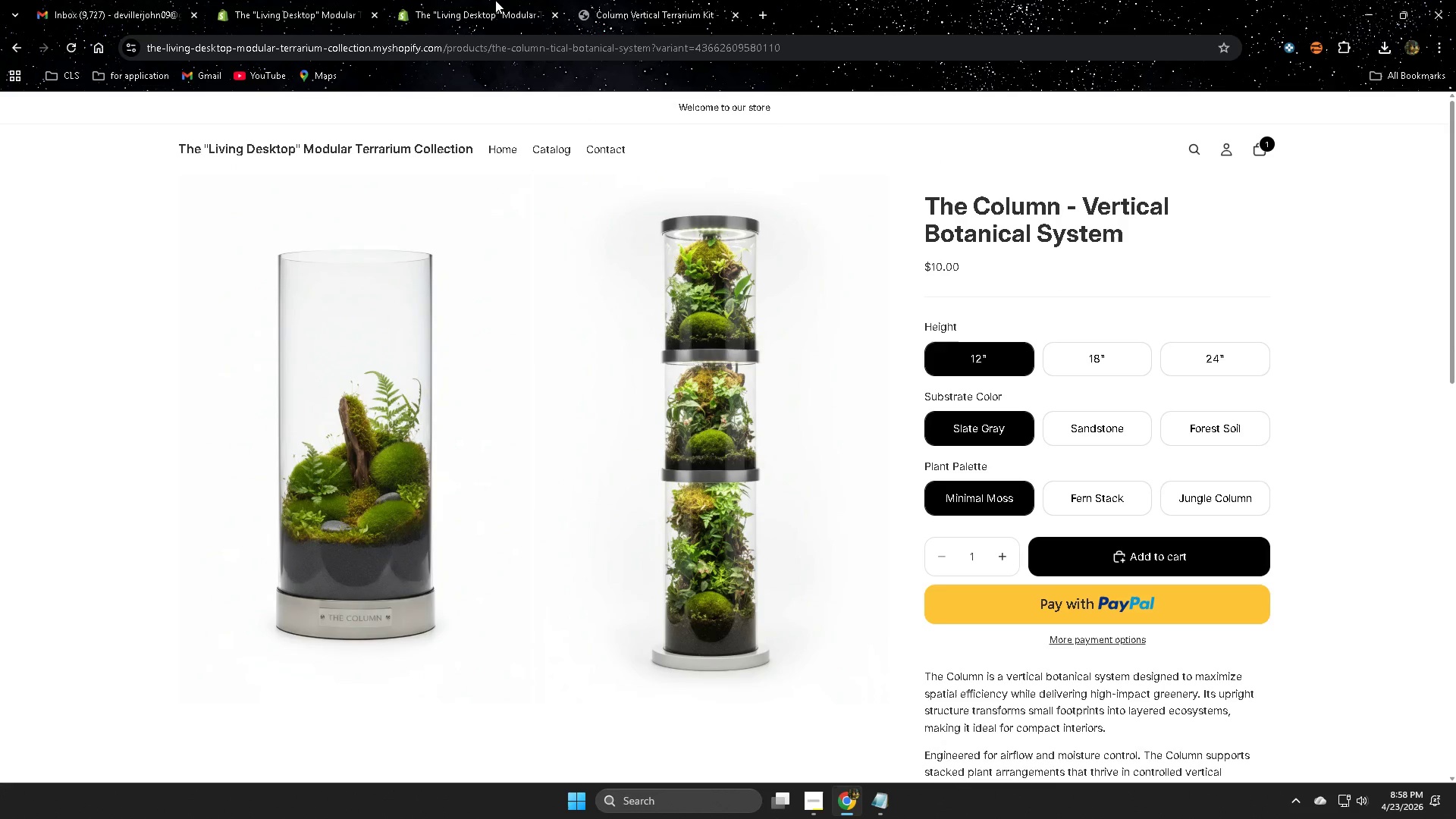 
left_click([495, 0])
 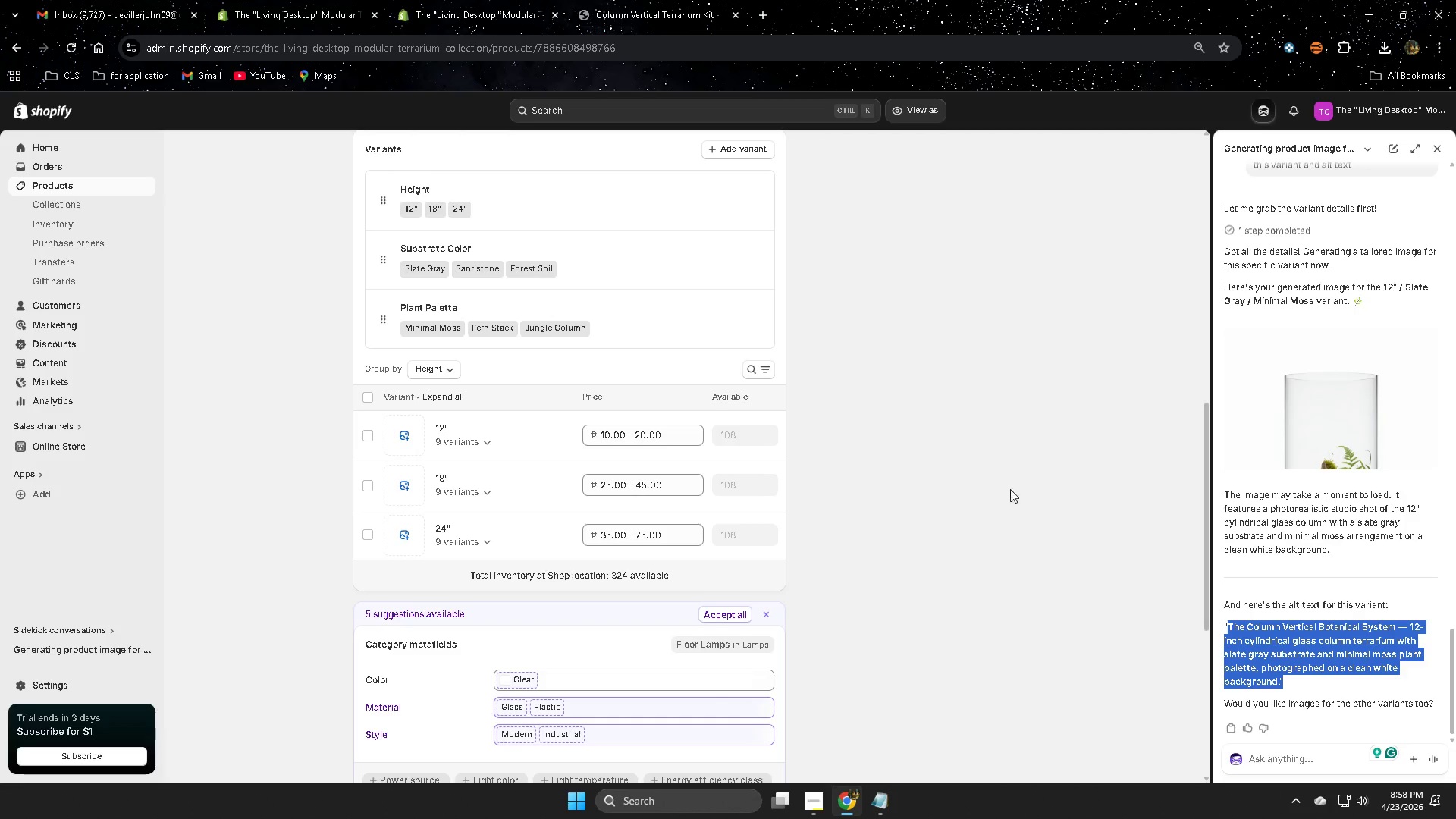 
scroll: coordinate [930, 588], scroll_direction: up, amount: 6.0
 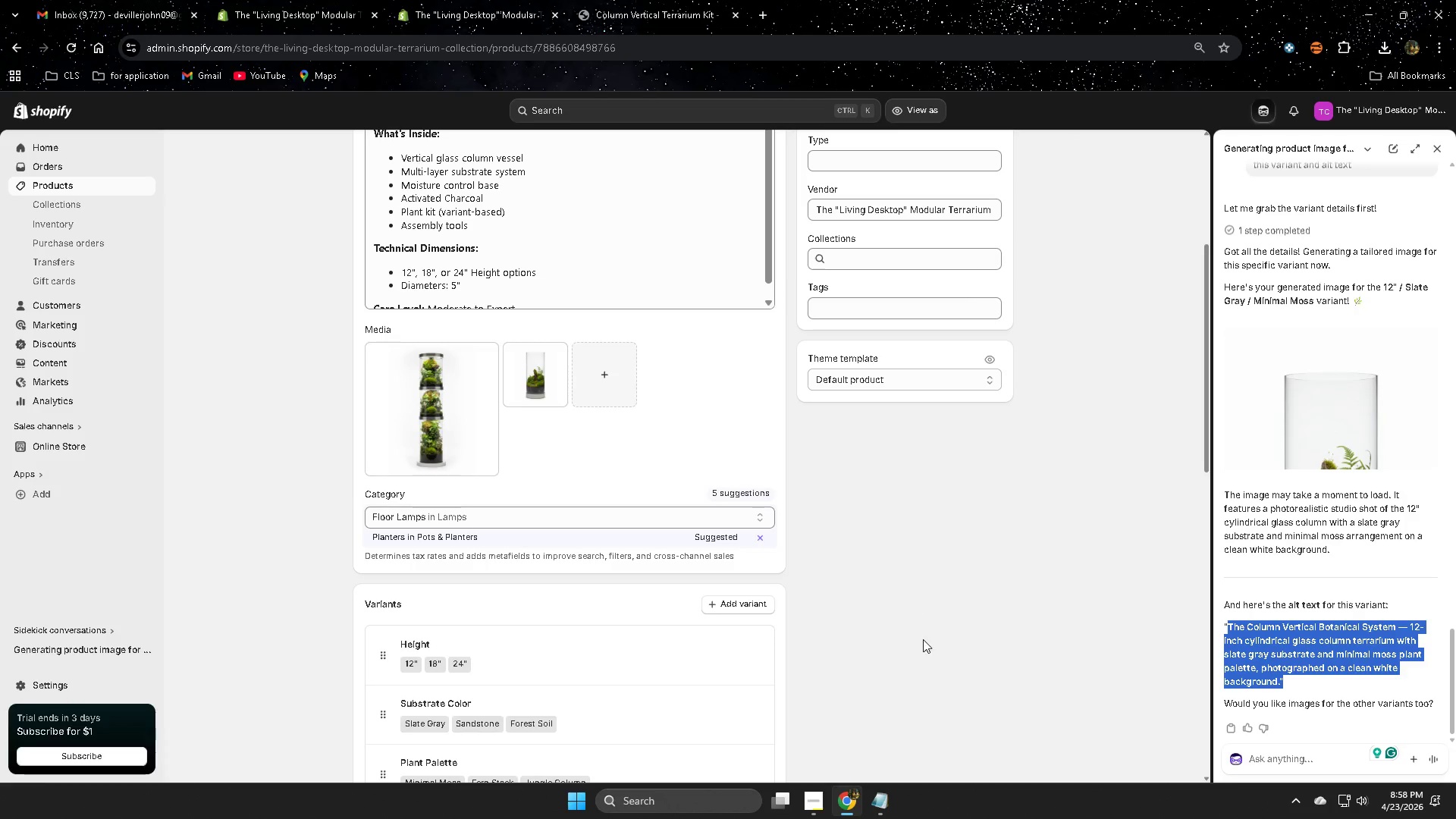 
scroll: coordinate [1427, 569], scroll_direction: down, amount: 3.0
 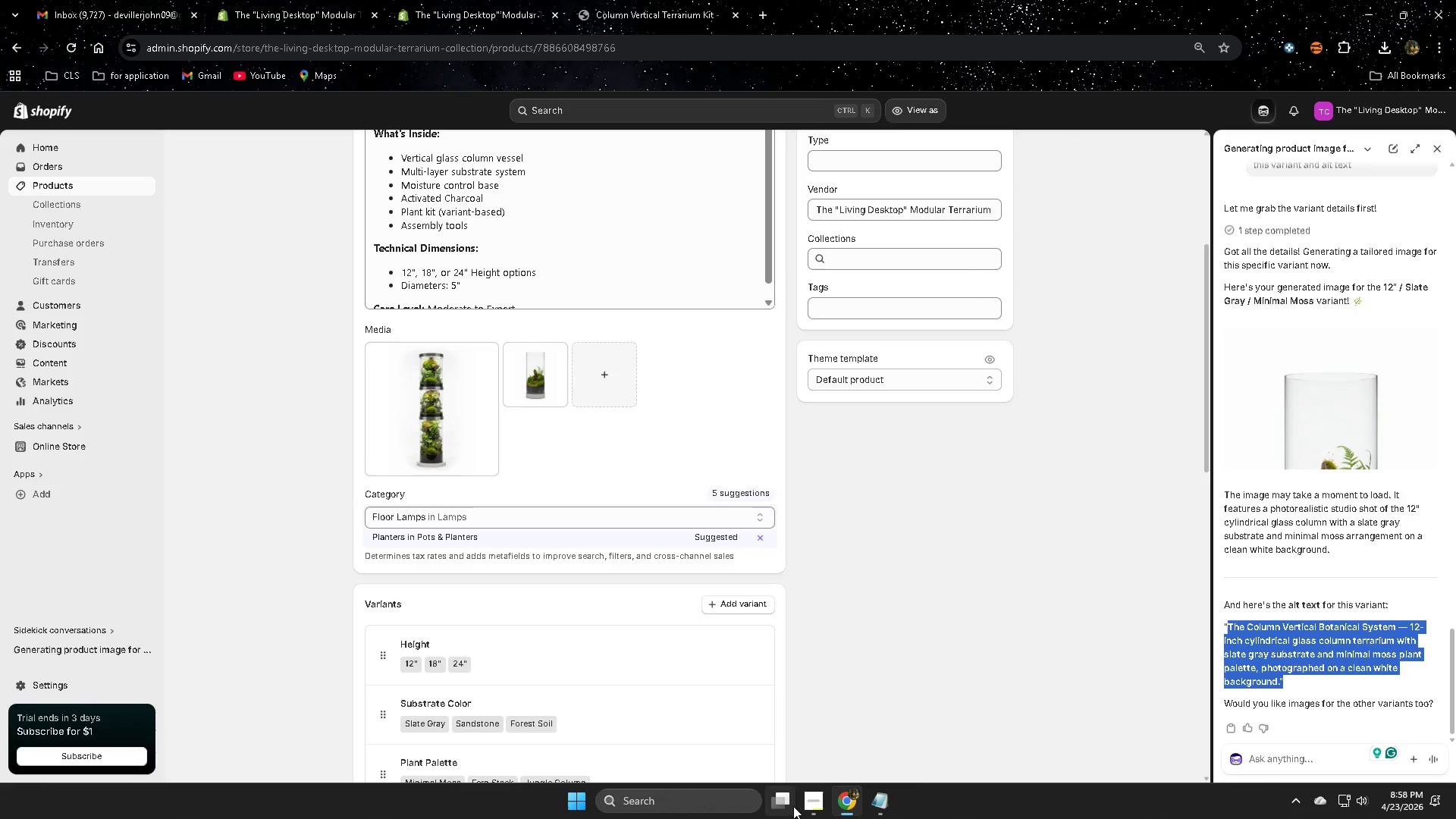 
left_click([817, 799])